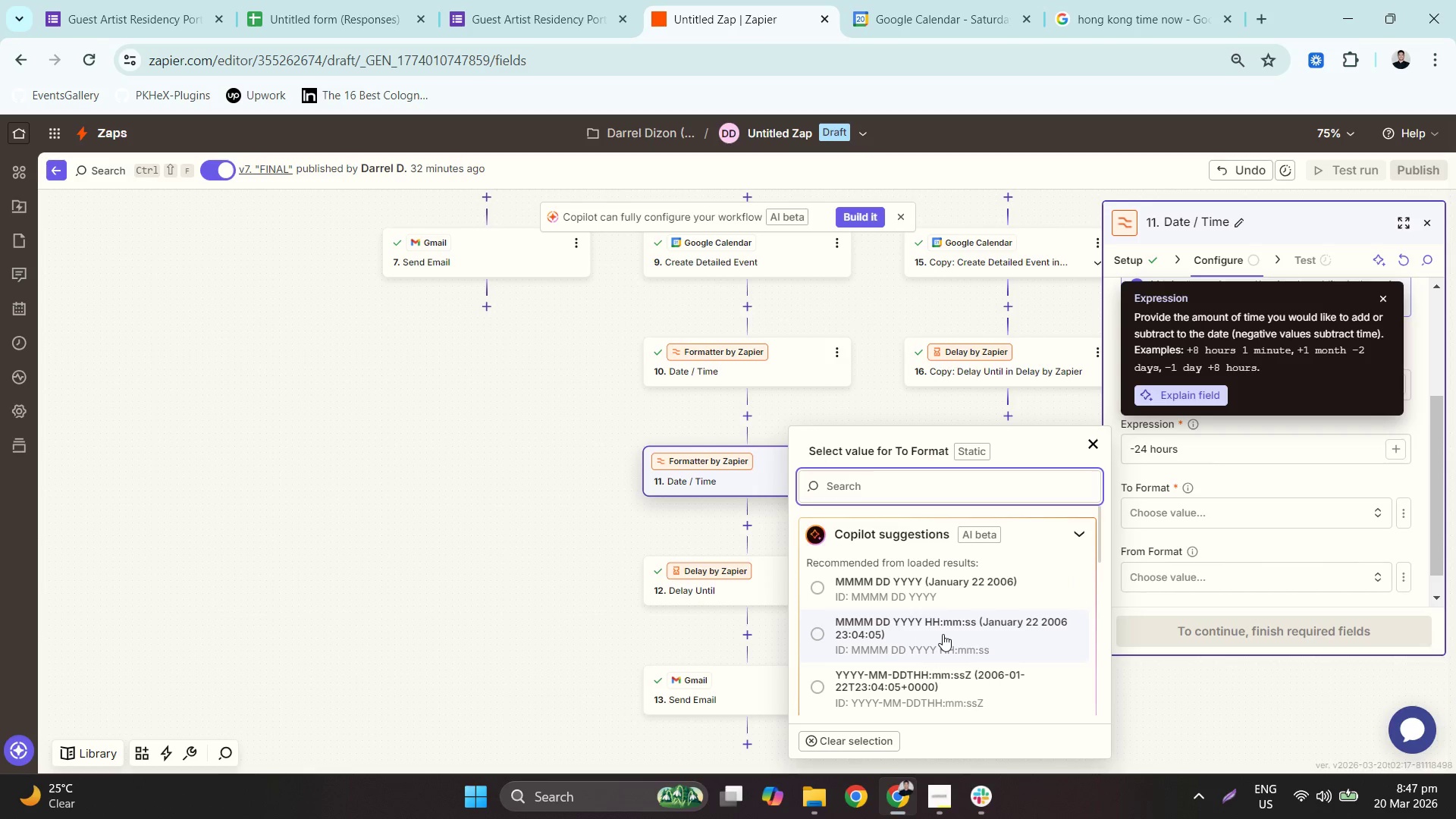 
left_click([984, 678])
 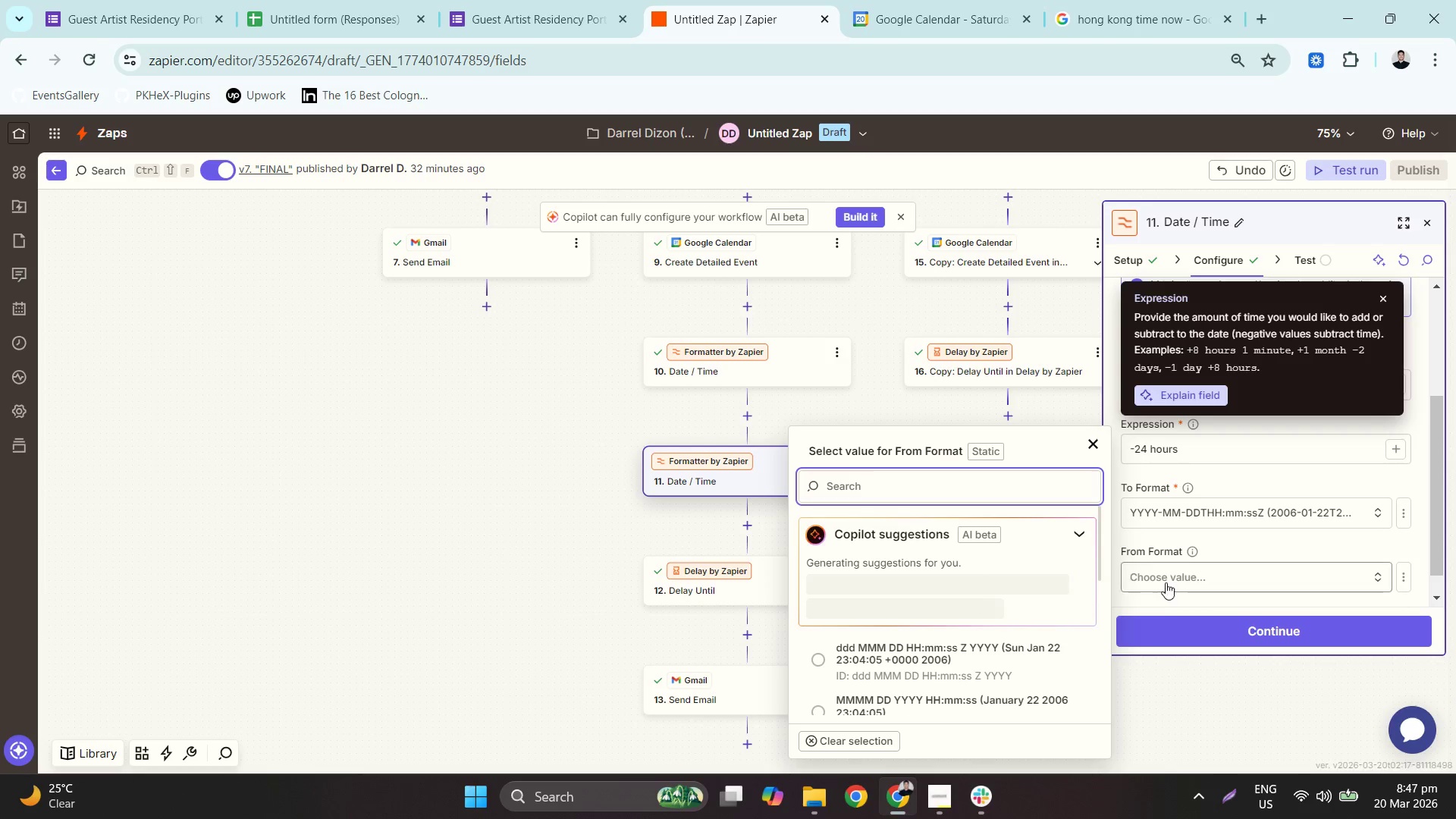 
left_click([1207, 542])
 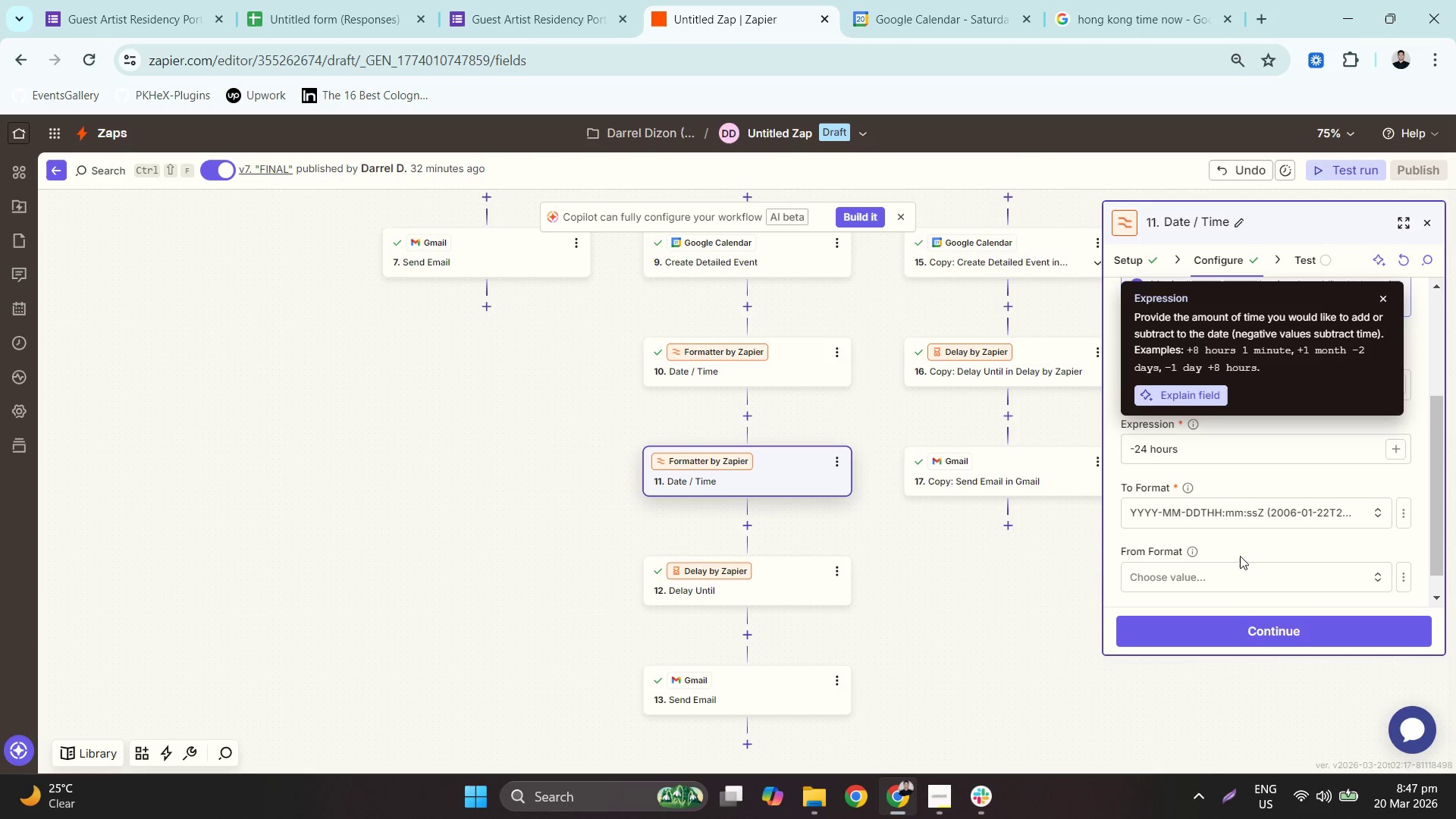 
scroll: coordinate [1244, 560], scroll_direction: down, amount: 2.0
 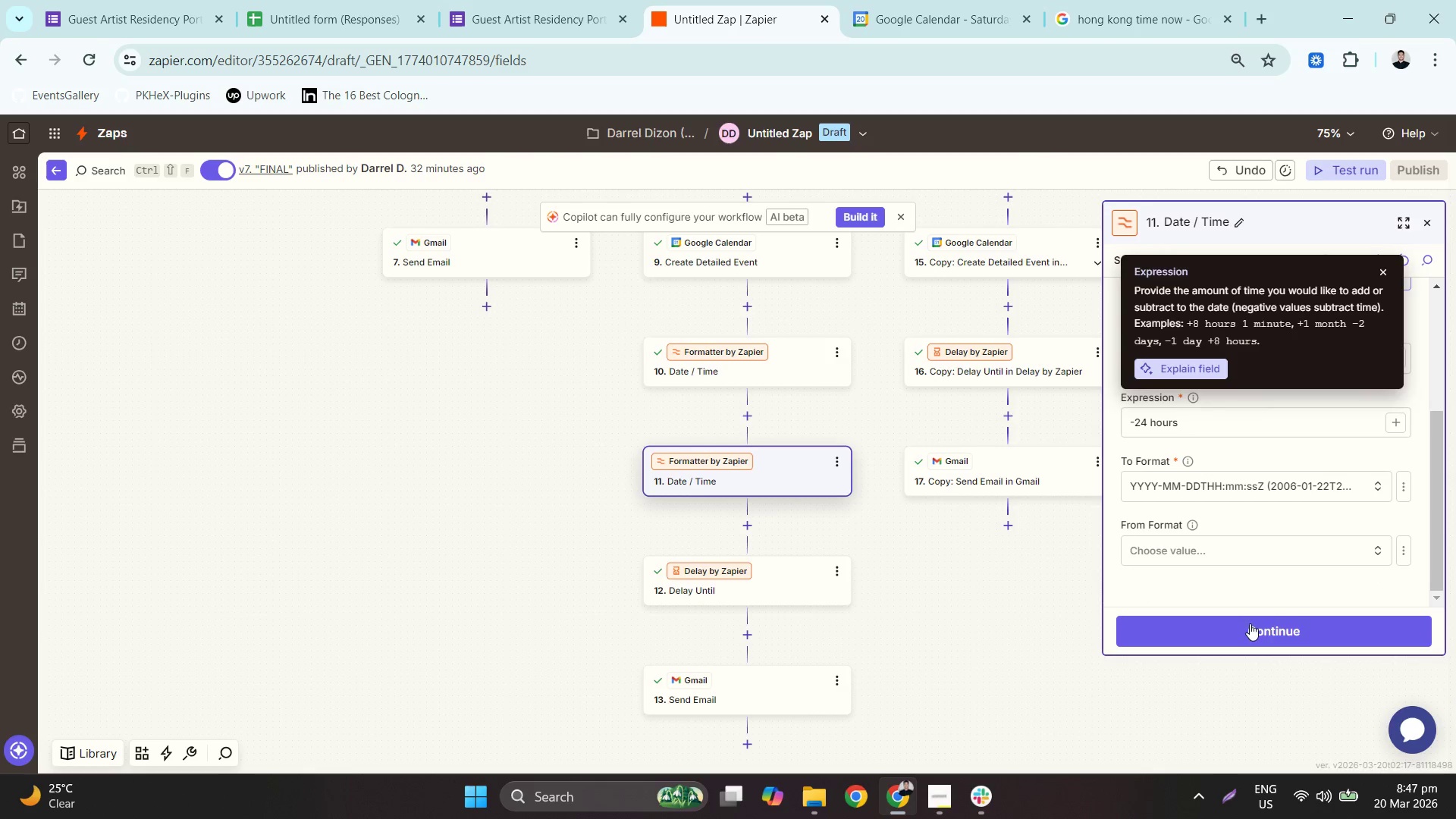 
left_click([1250, 623])
 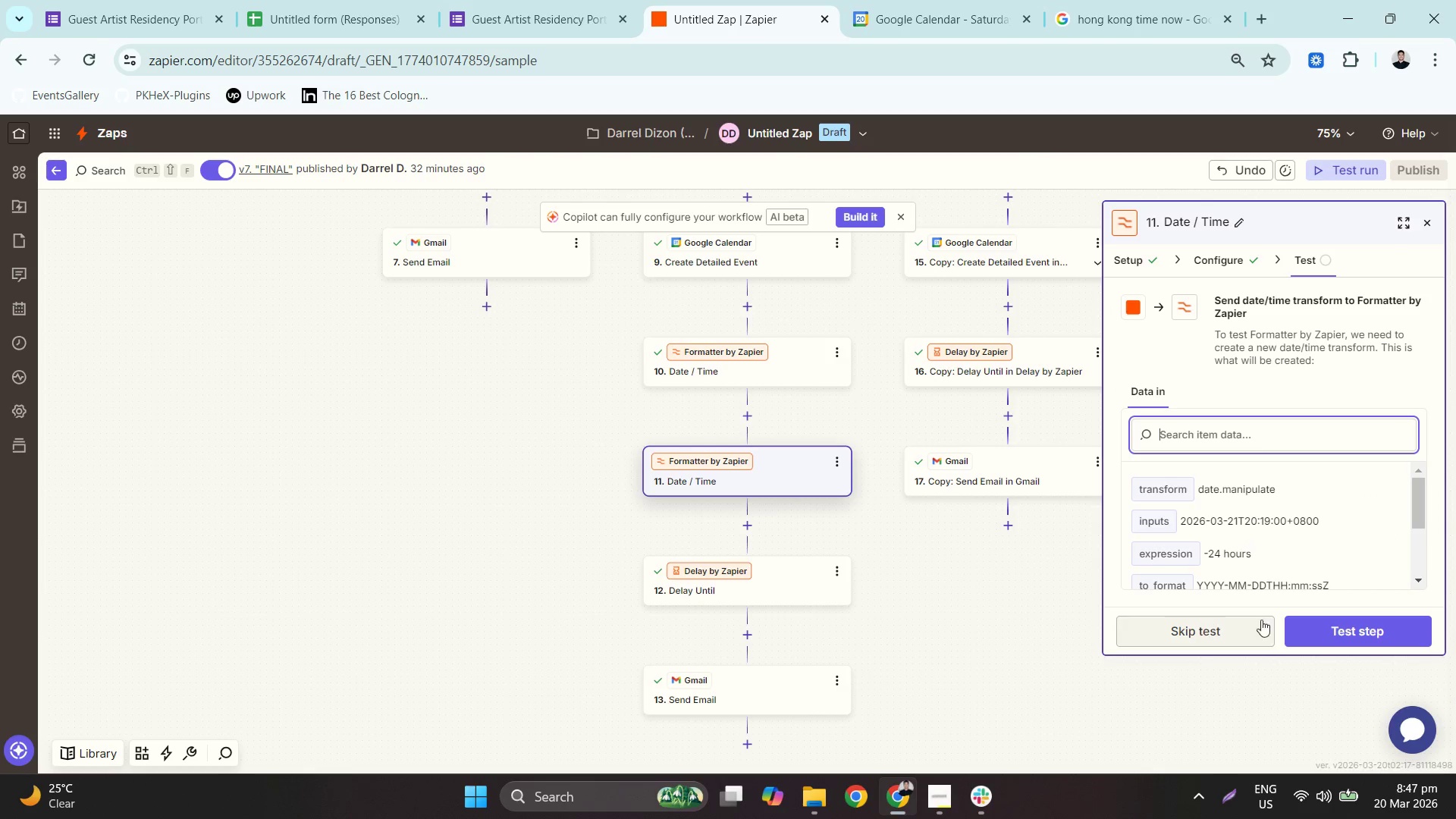 
left_click([1338, 620])
 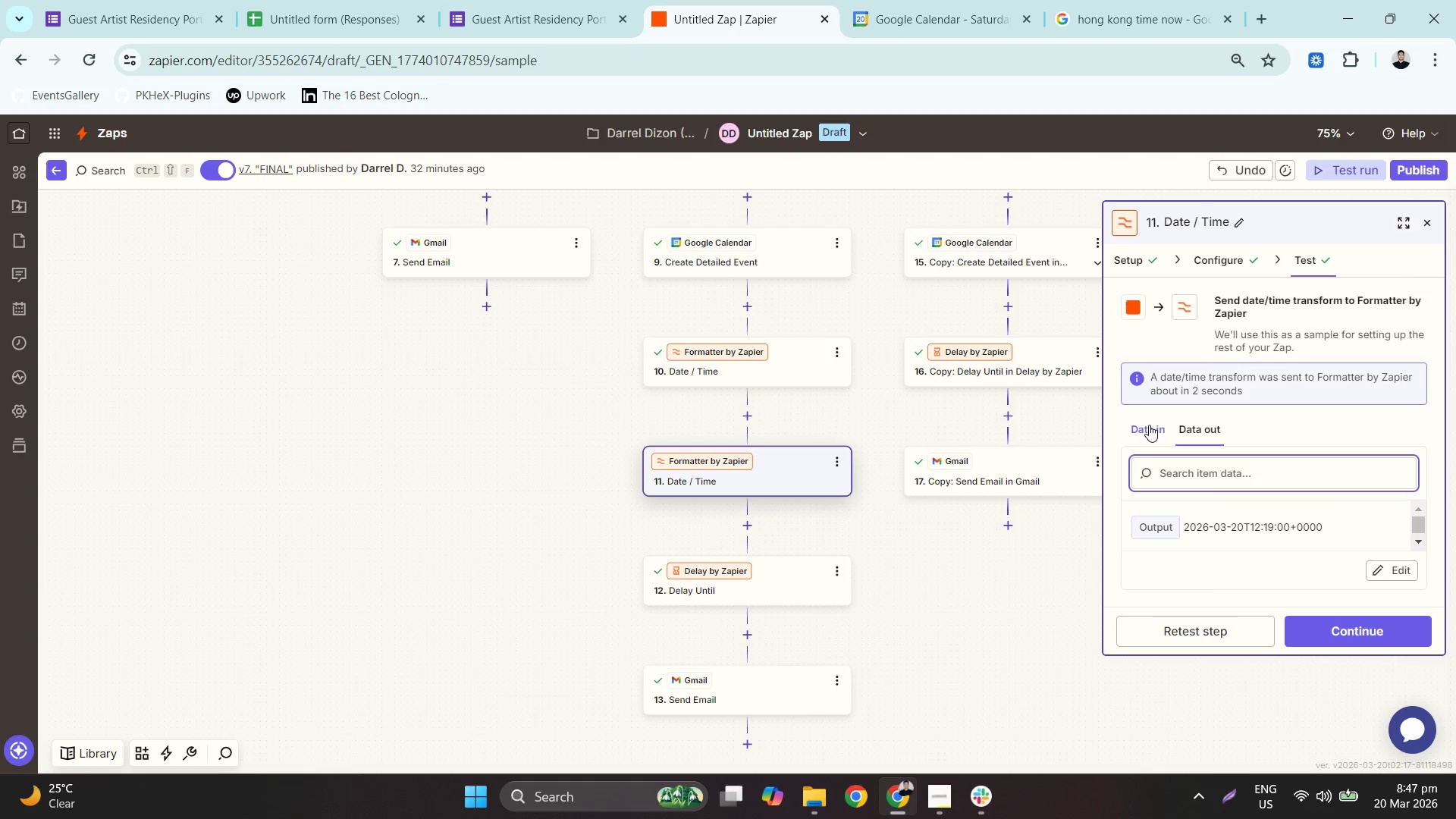 
wait(5.53)
 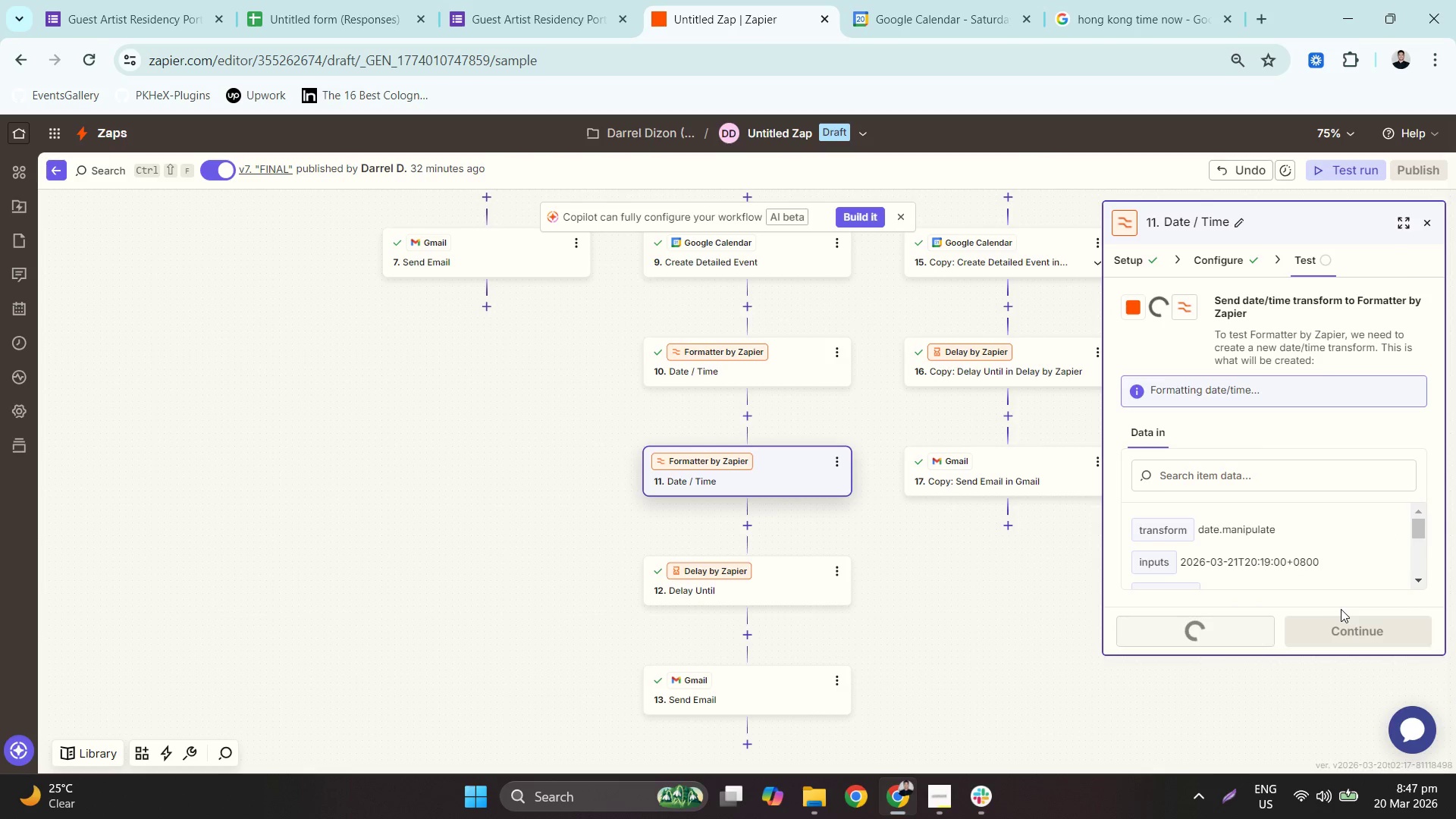 
left_click([1150, 420])
 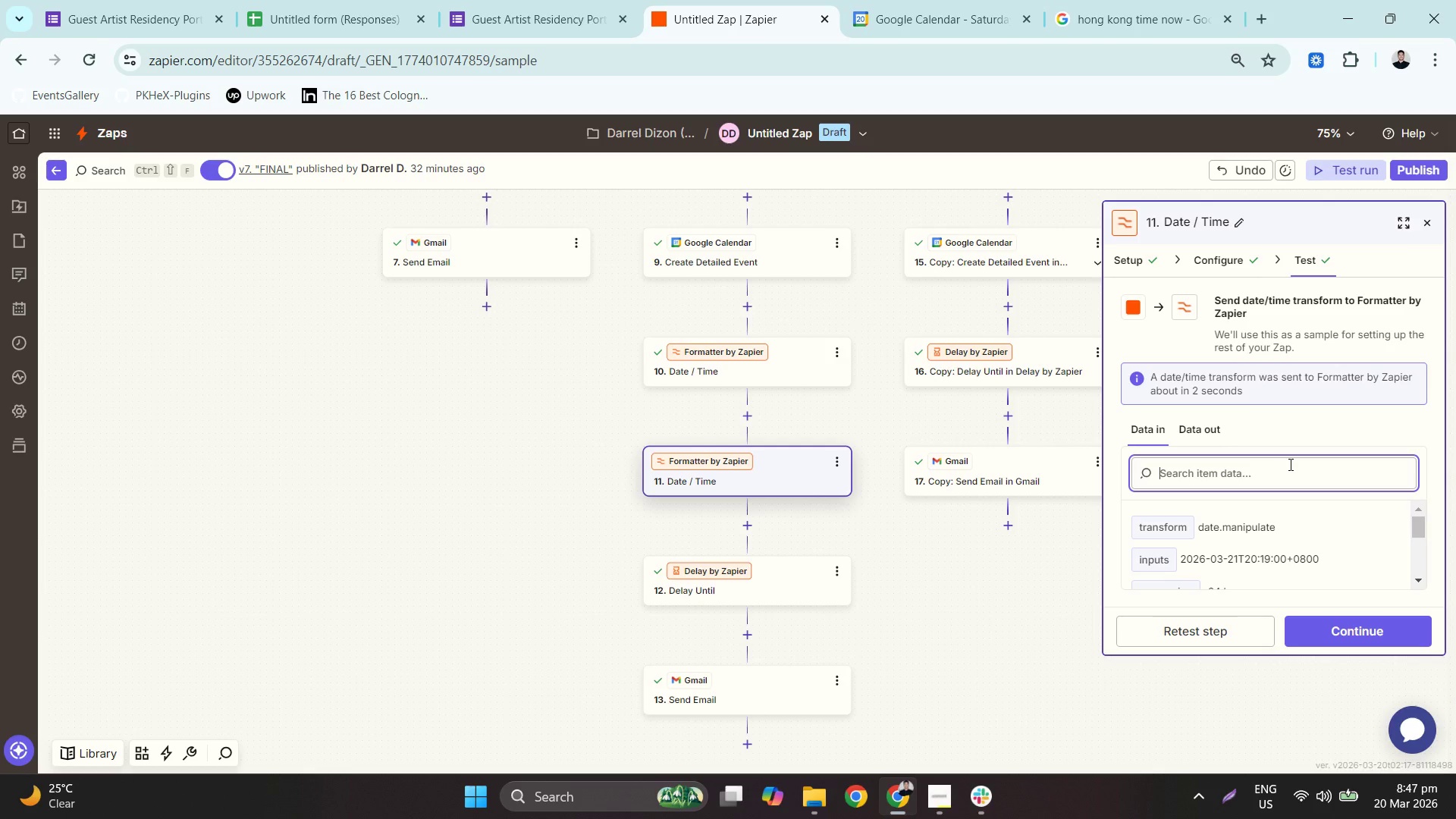 
left_click([1201, 436])
 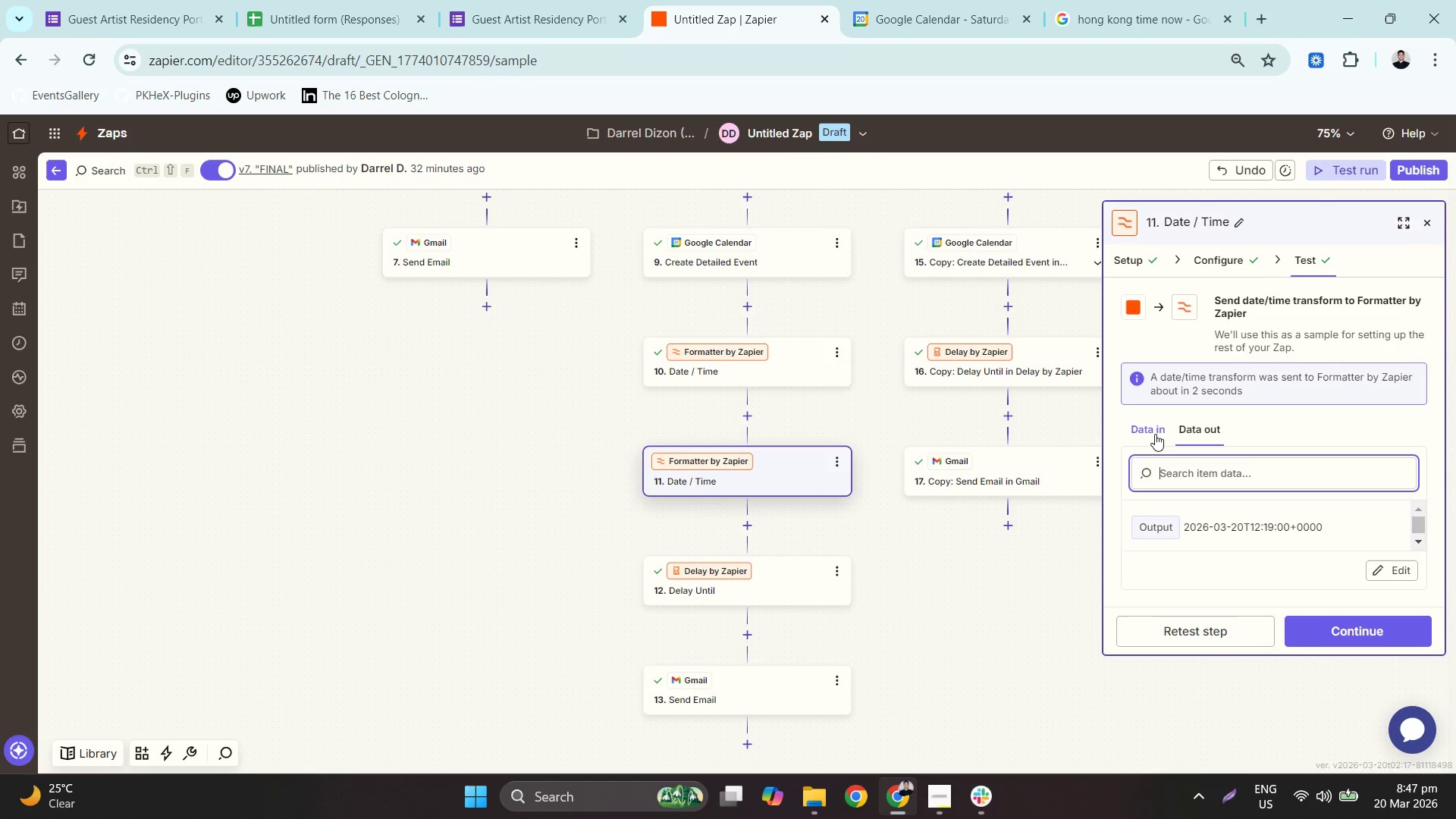 
left_click([1160, 429])
 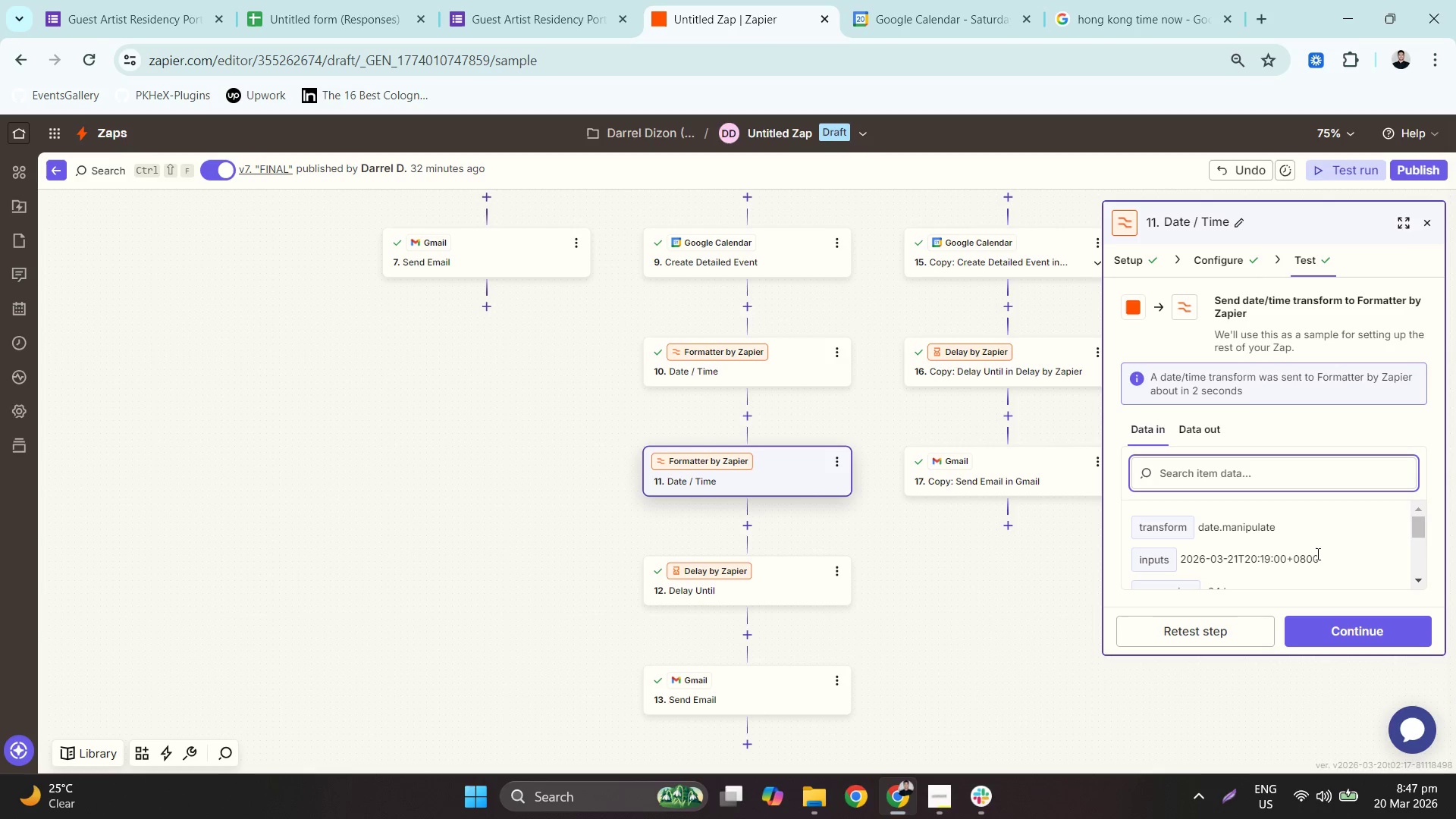 
scroll: coordinate [1329, 551], scroll_direction: down, amount: 2.0
 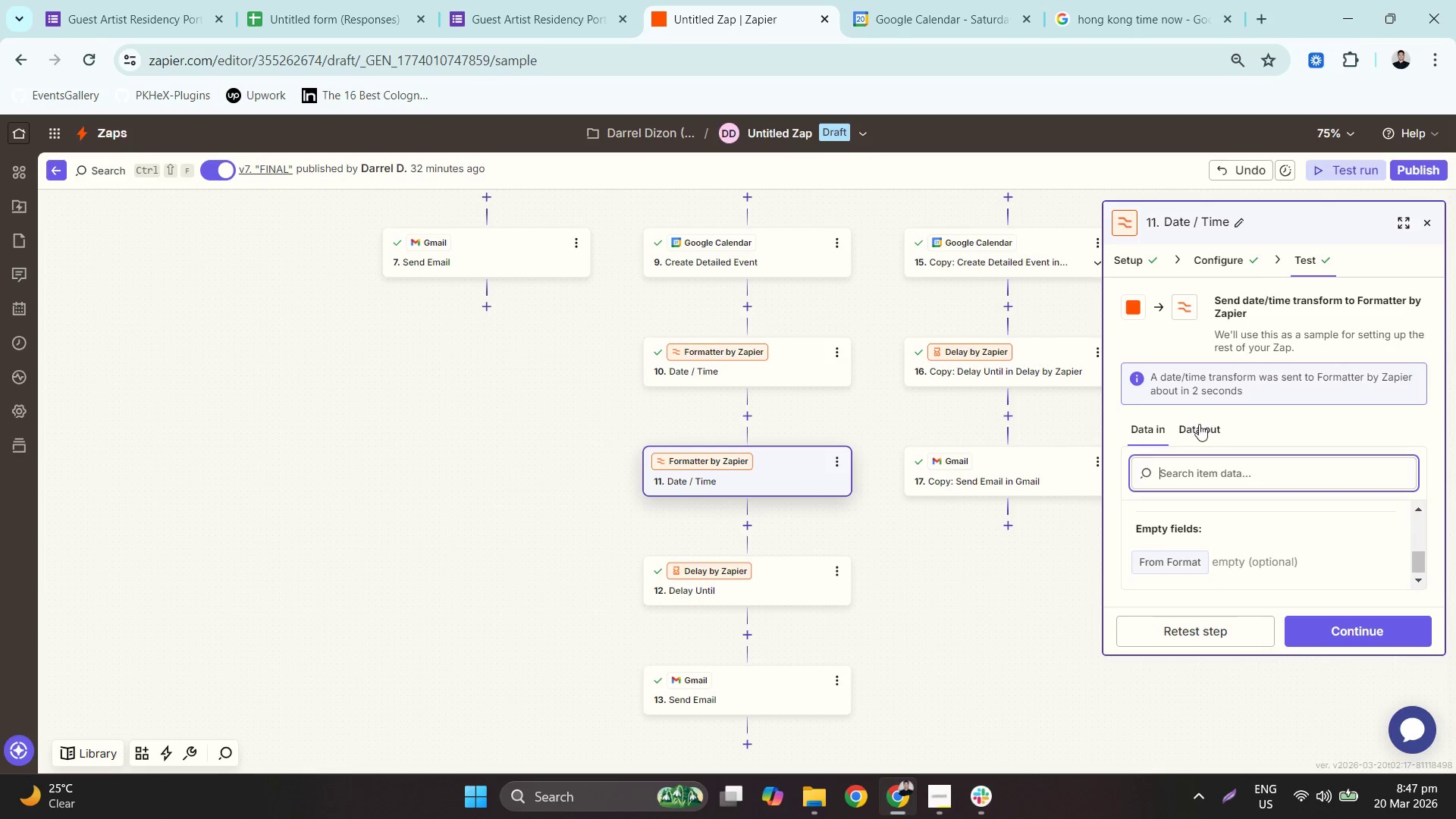 
left_click([1196, 419])
 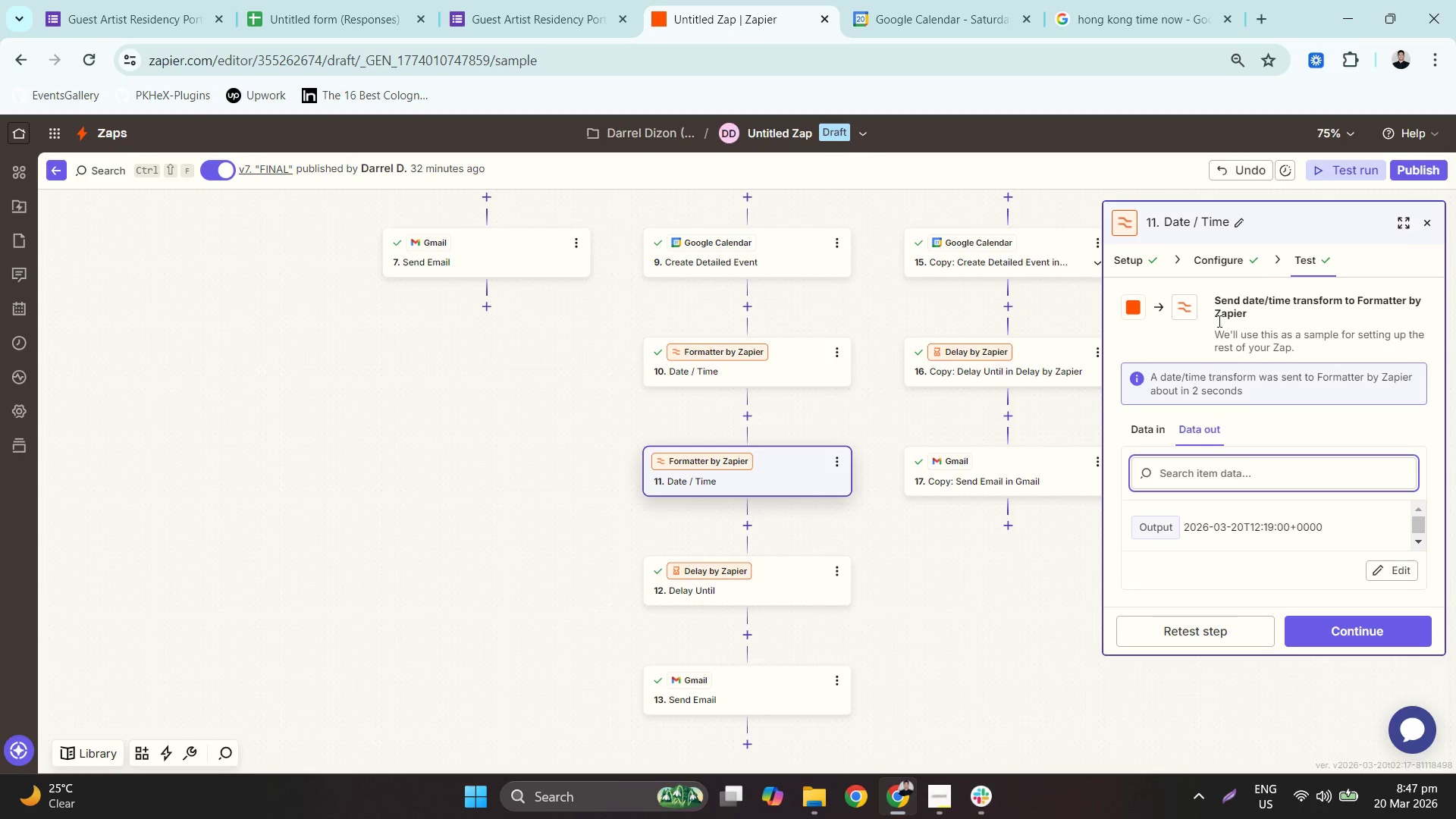 
left_click([1219, 250])
 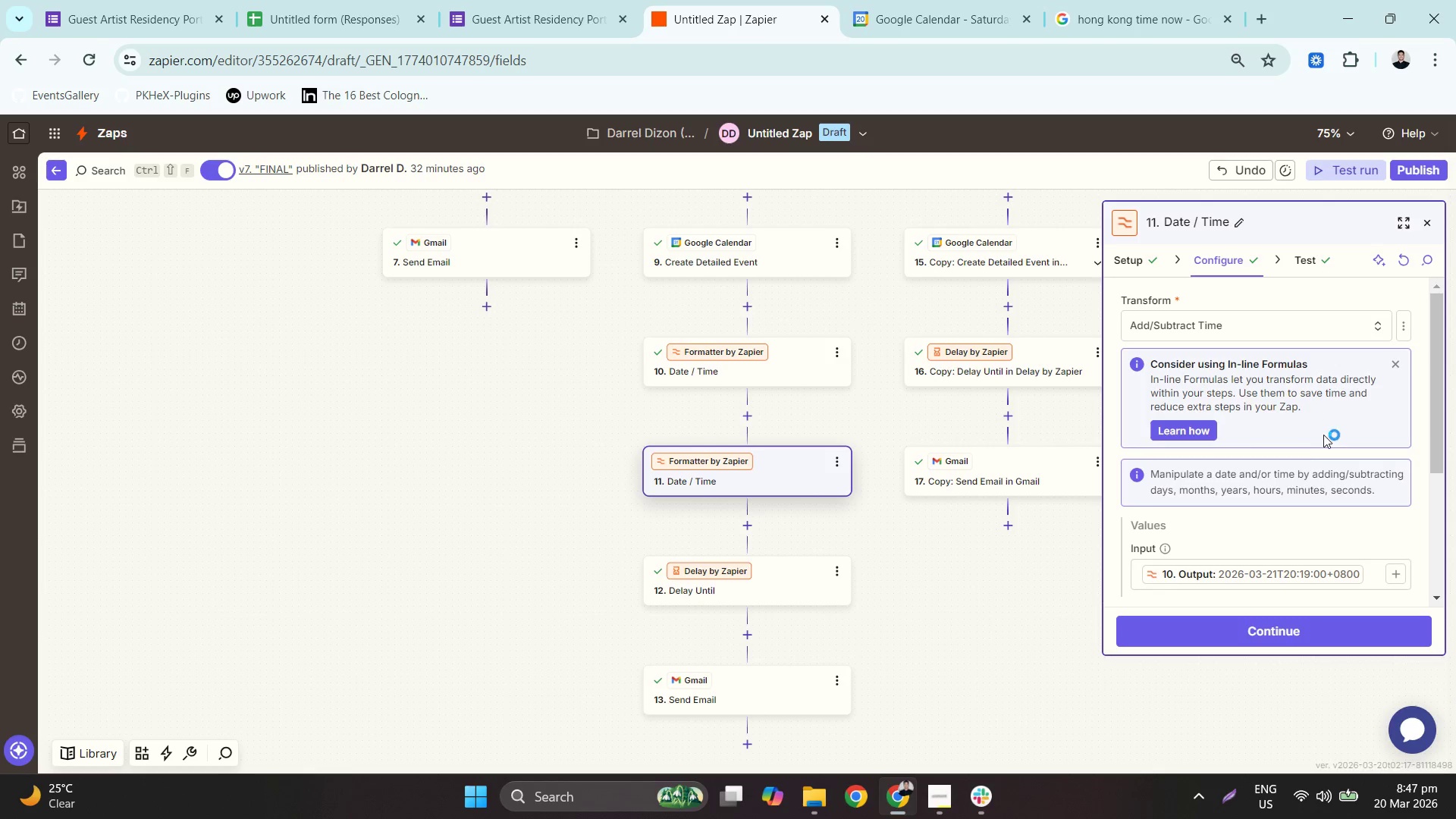 
scroll: coordinate [1337, 439], scroll_direction: down, amount: 4.0
 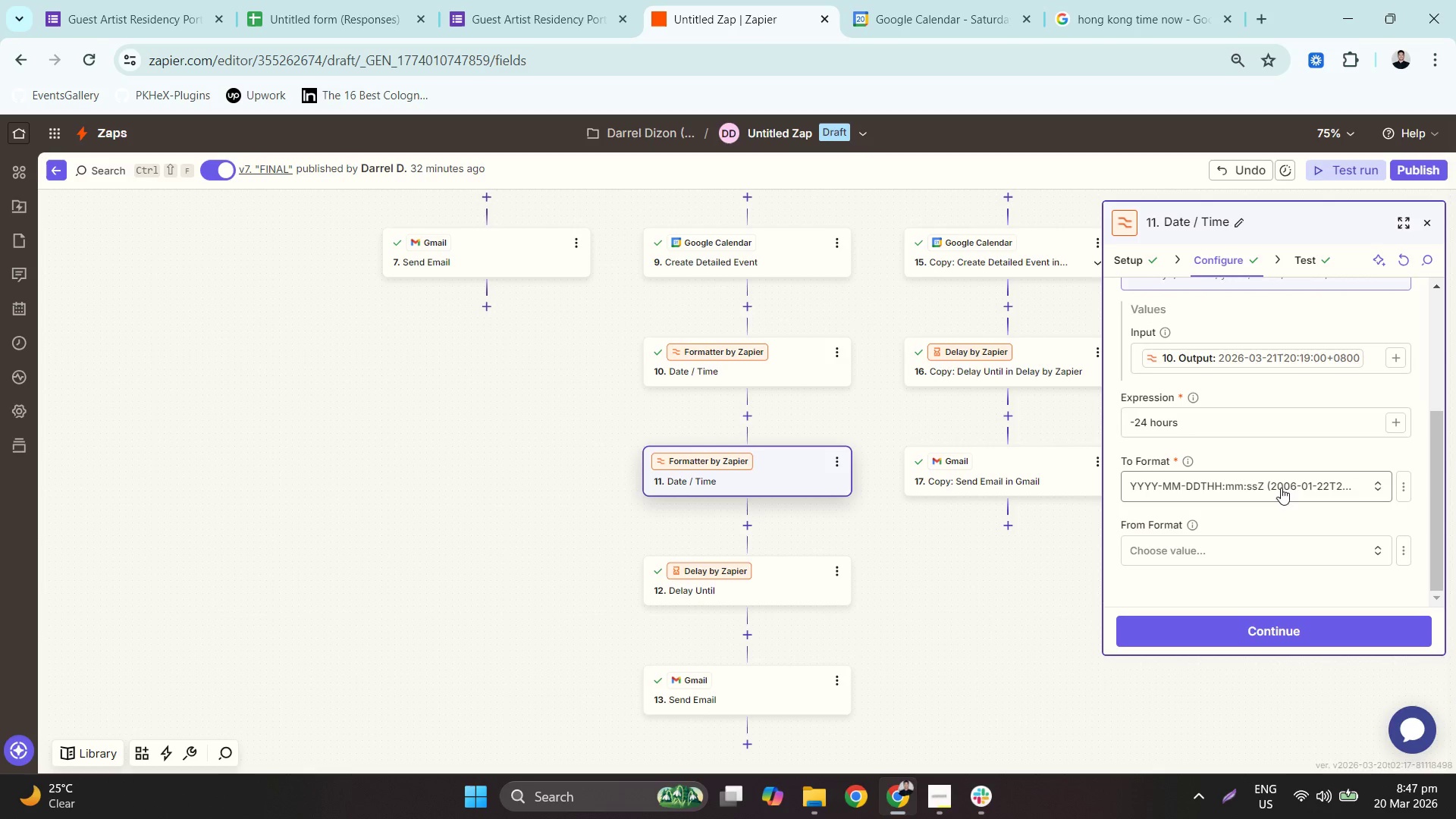 
wait(7.55)
 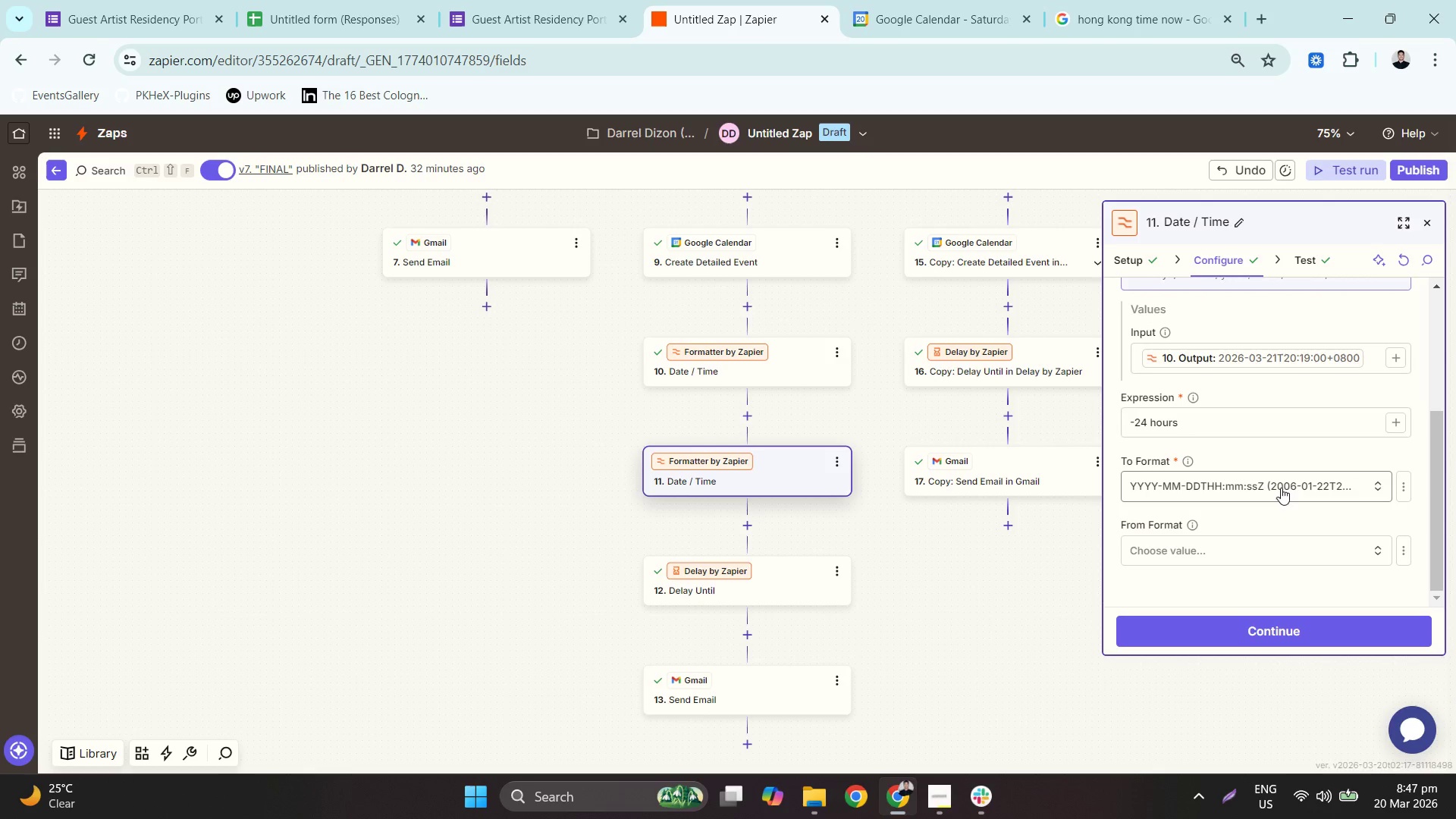 
left_click([1323, 488])
 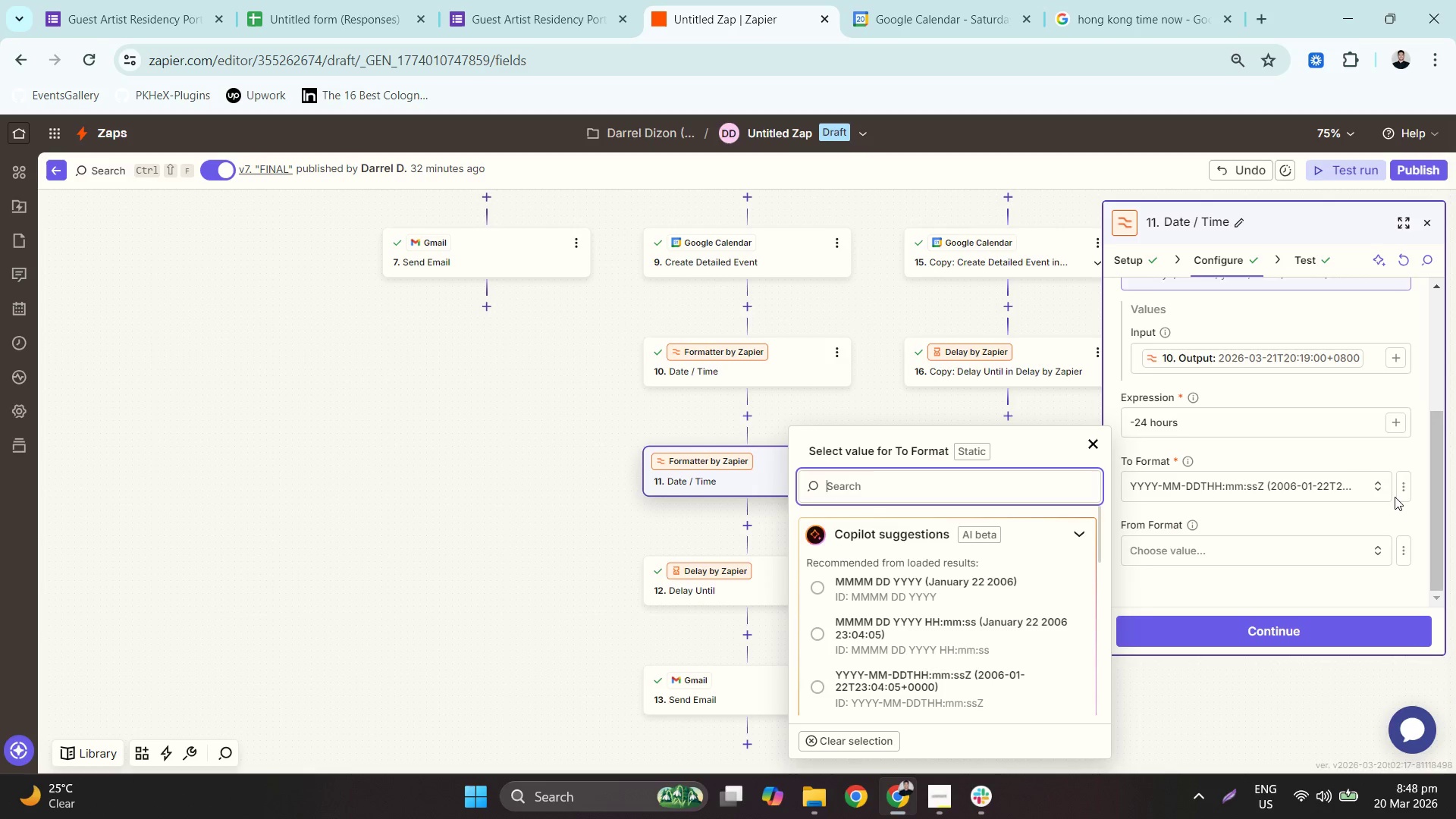 
wait(5.88)
 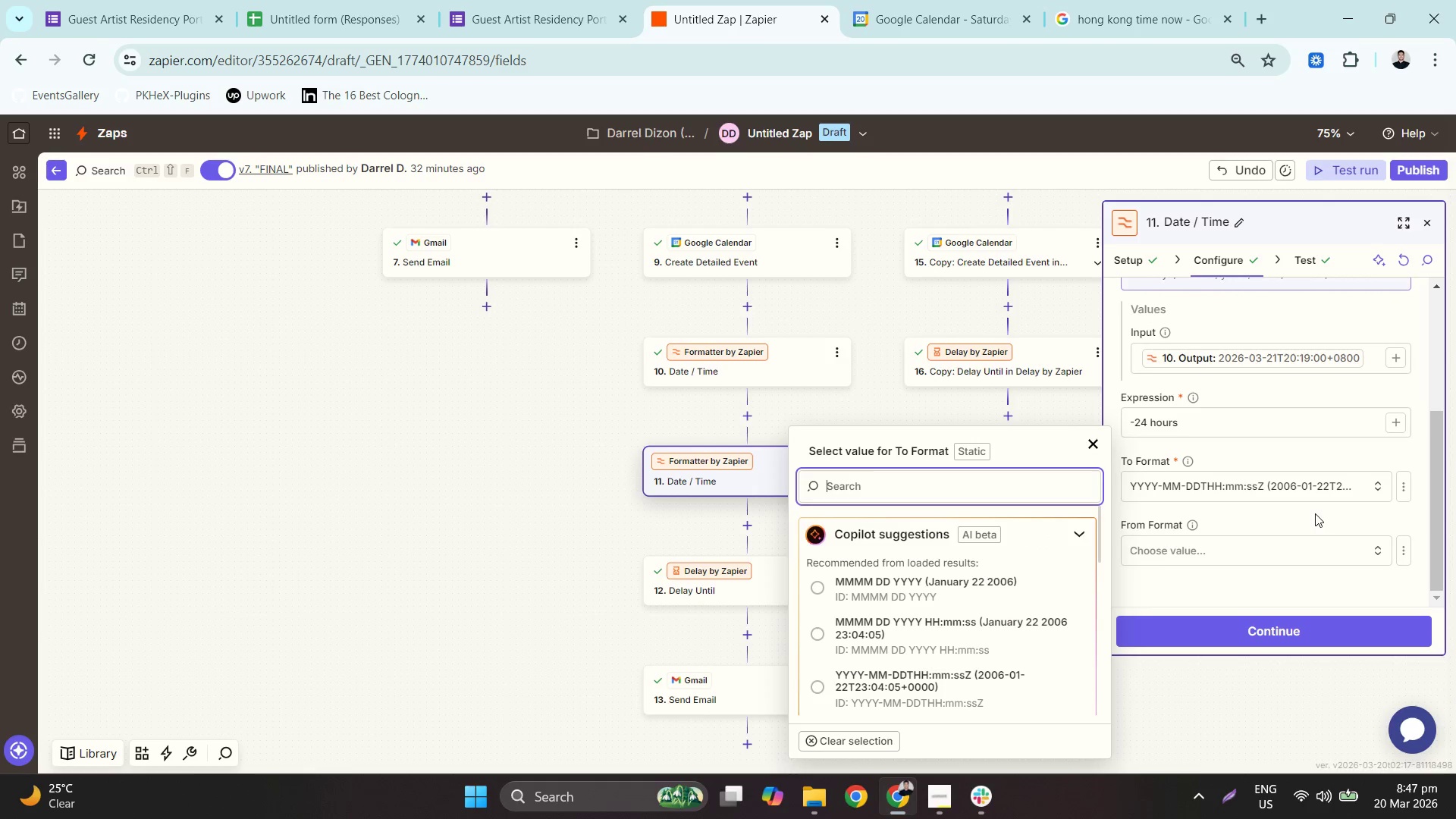 
left_click([1402, 484])
 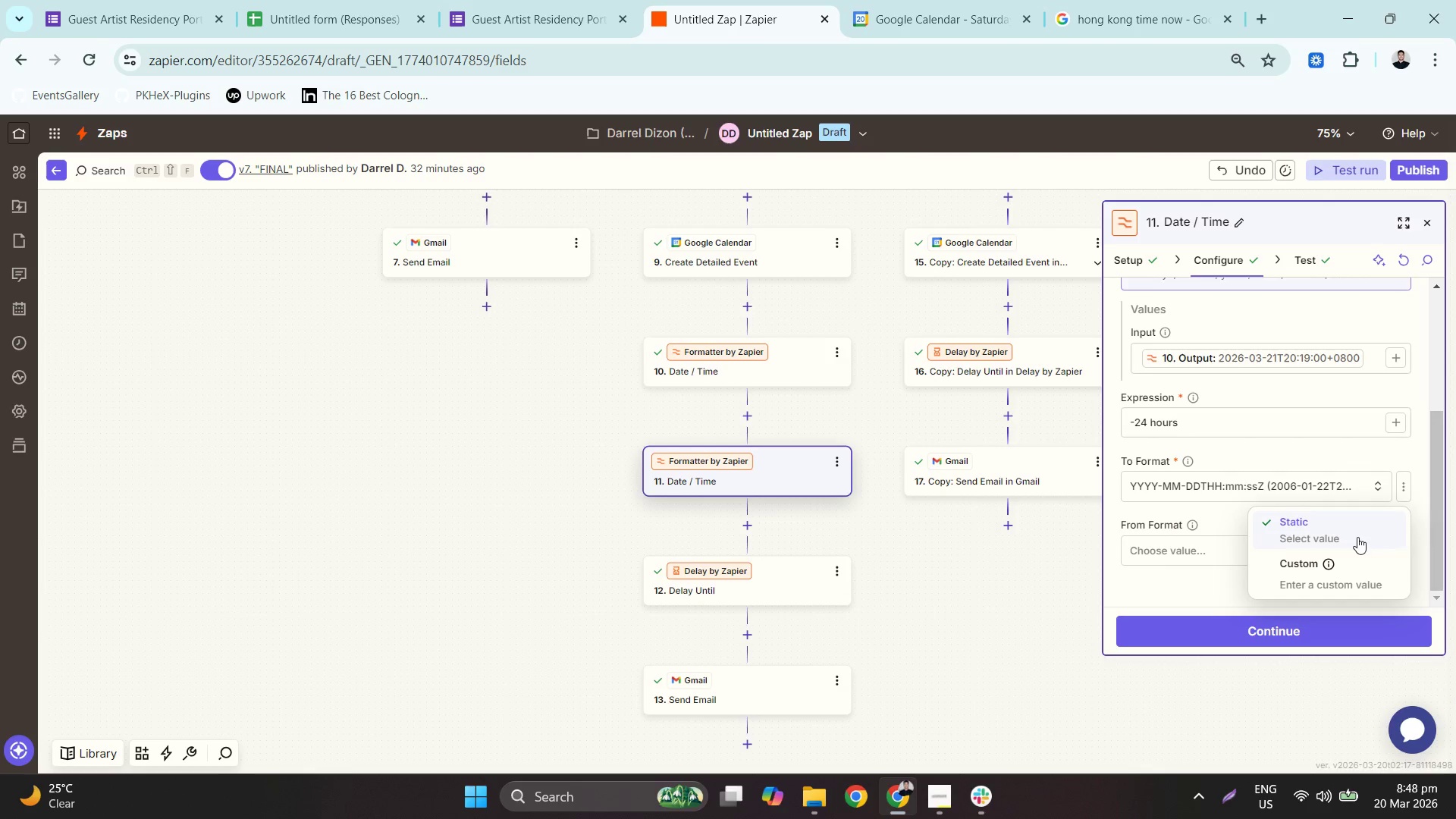 
left_click([1330, 575])
 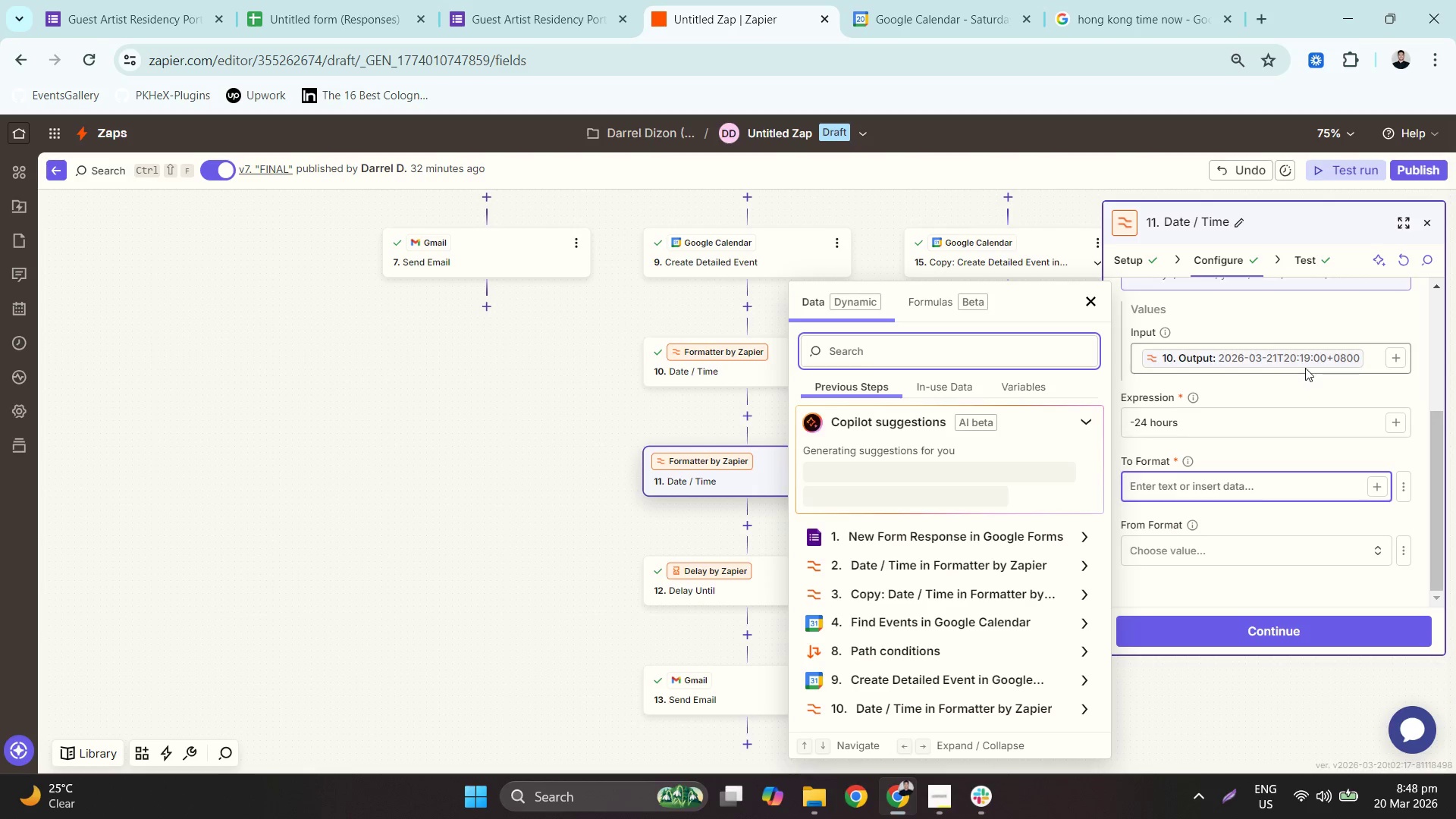 
left_click([1254, 495])
 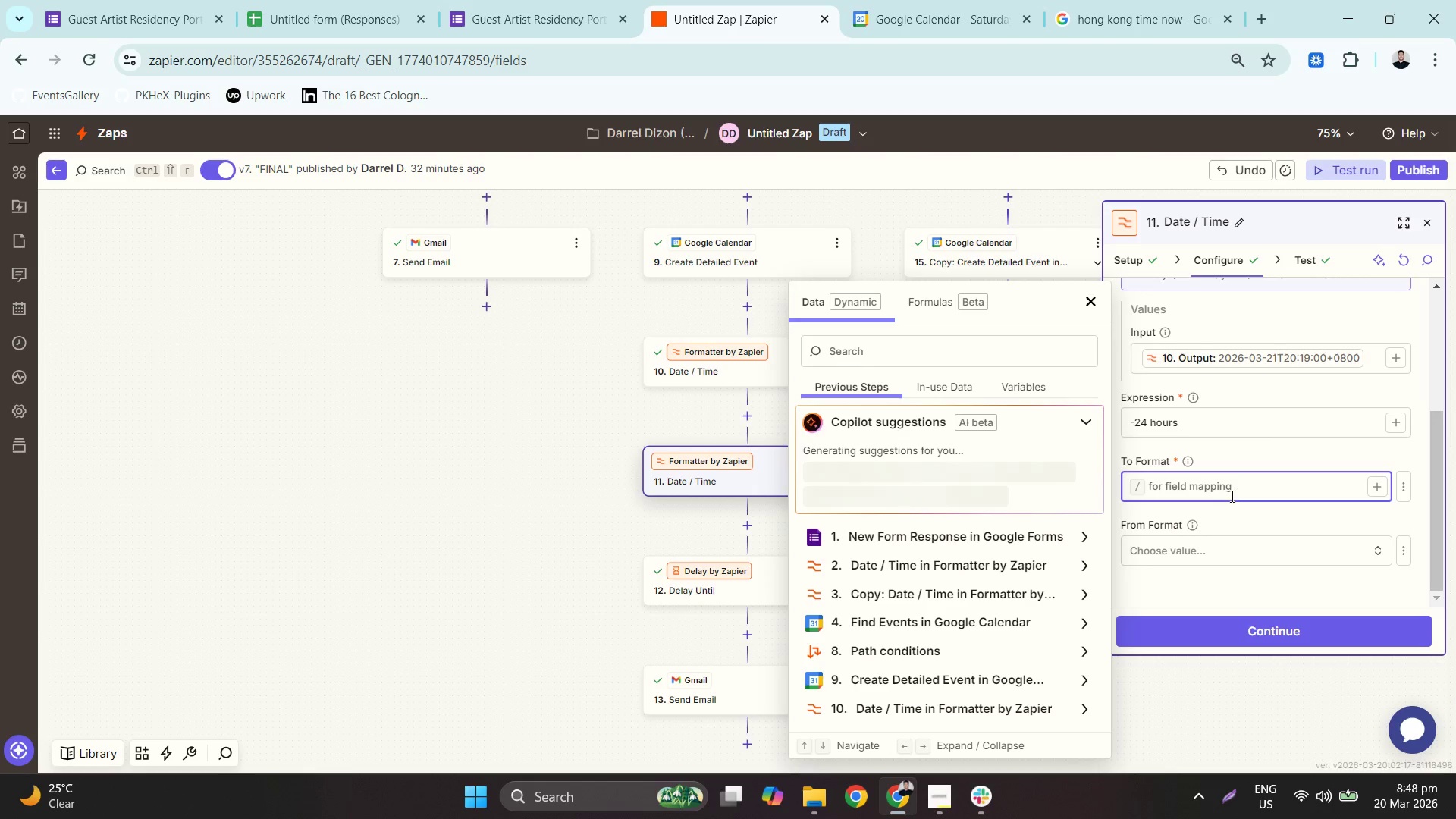 
left_click([1225, 494])
 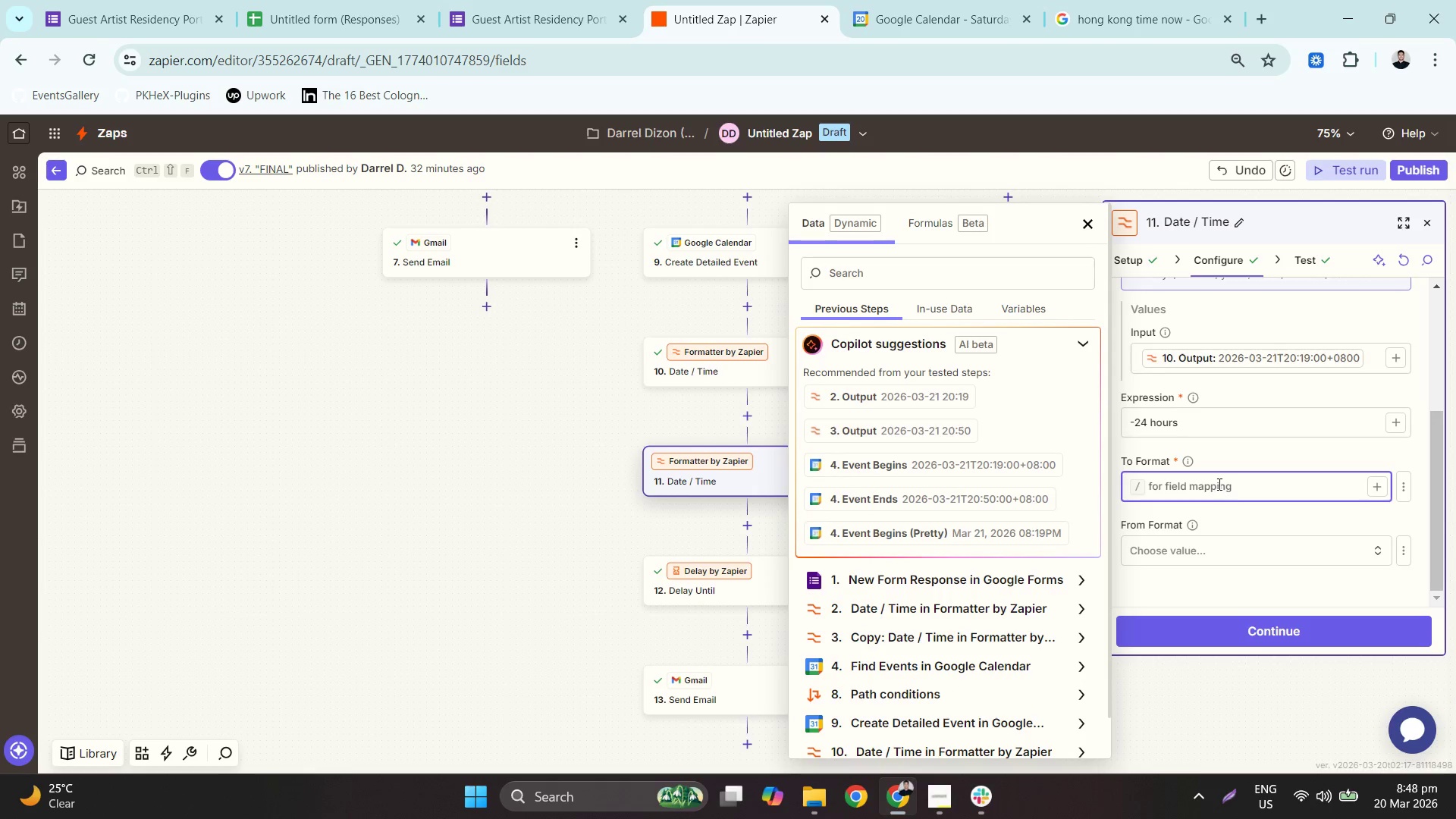 
left_click([1219, 484])
 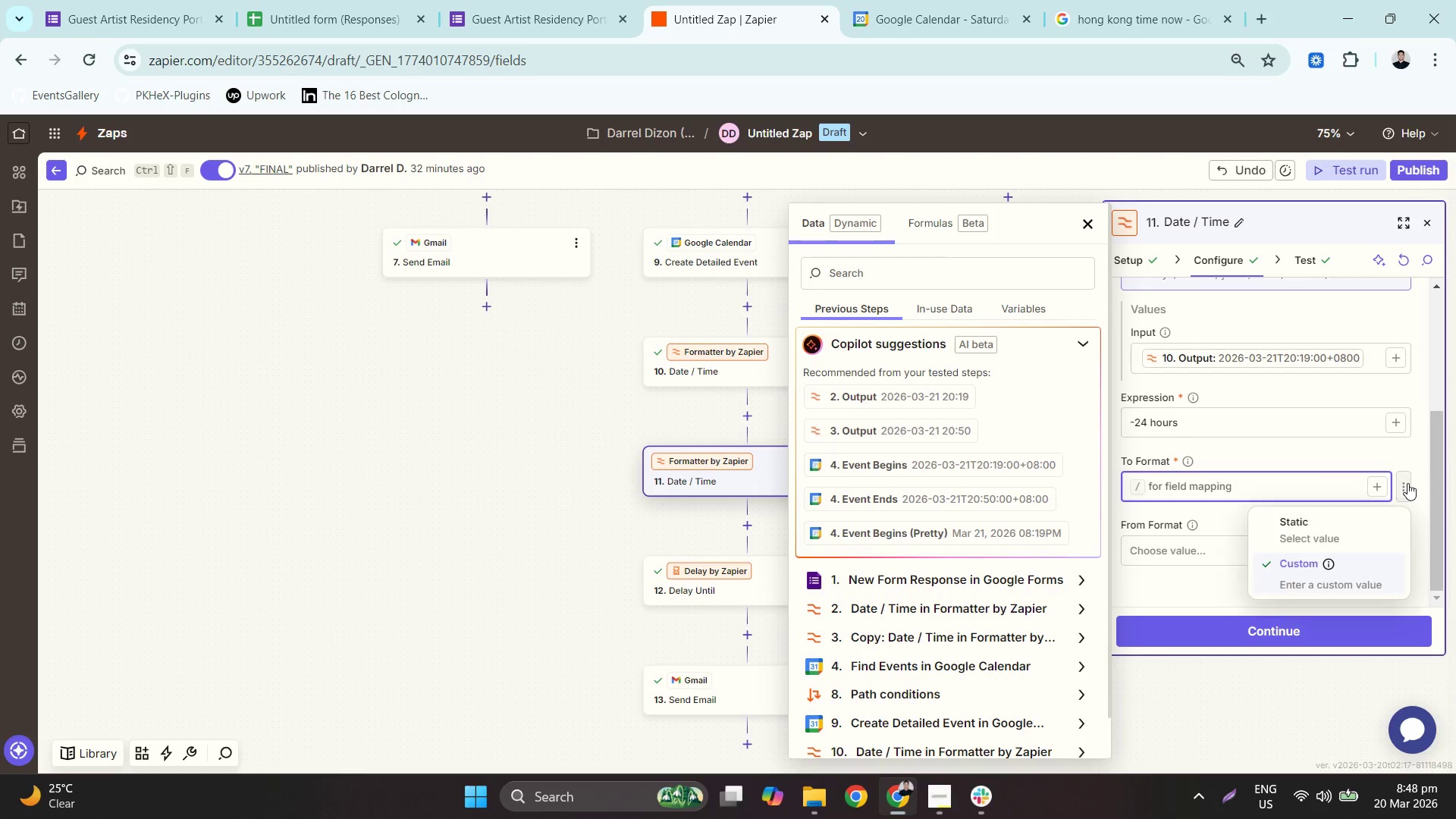 
left_click([1336, 573])
 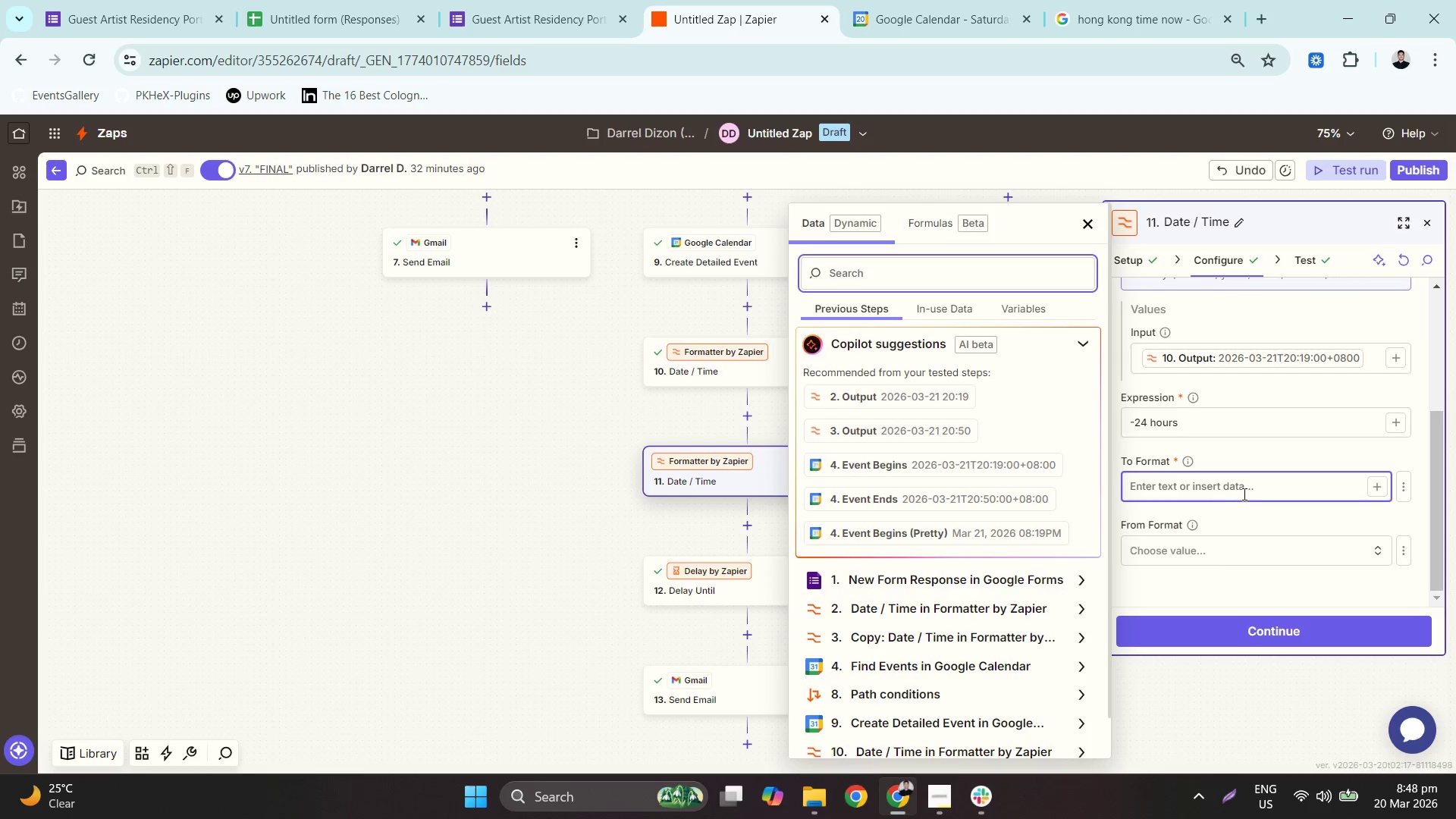 
left_click([1207, 486])
 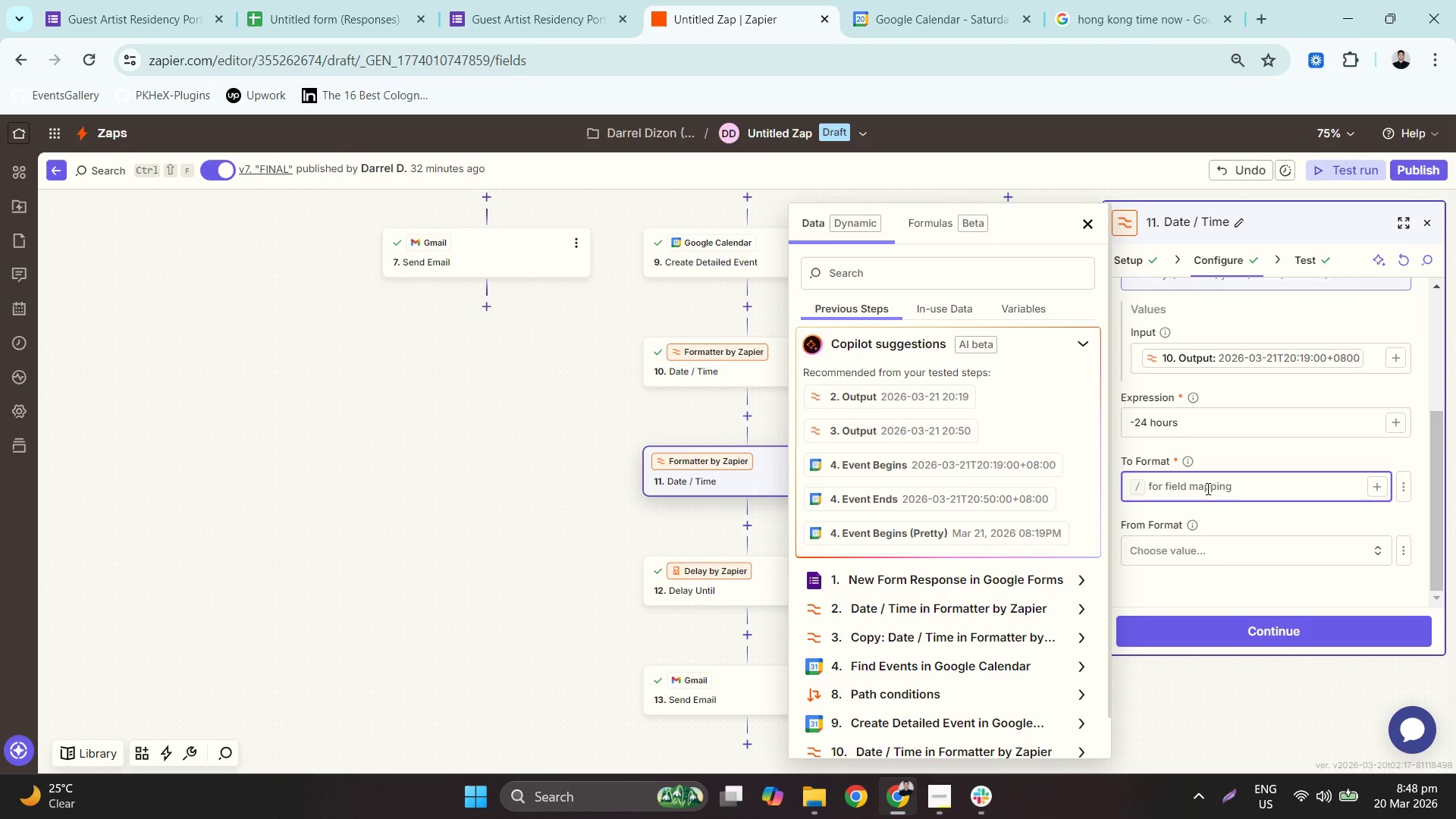 
type(YYYY-MM-DDtHH:mm:ss)
 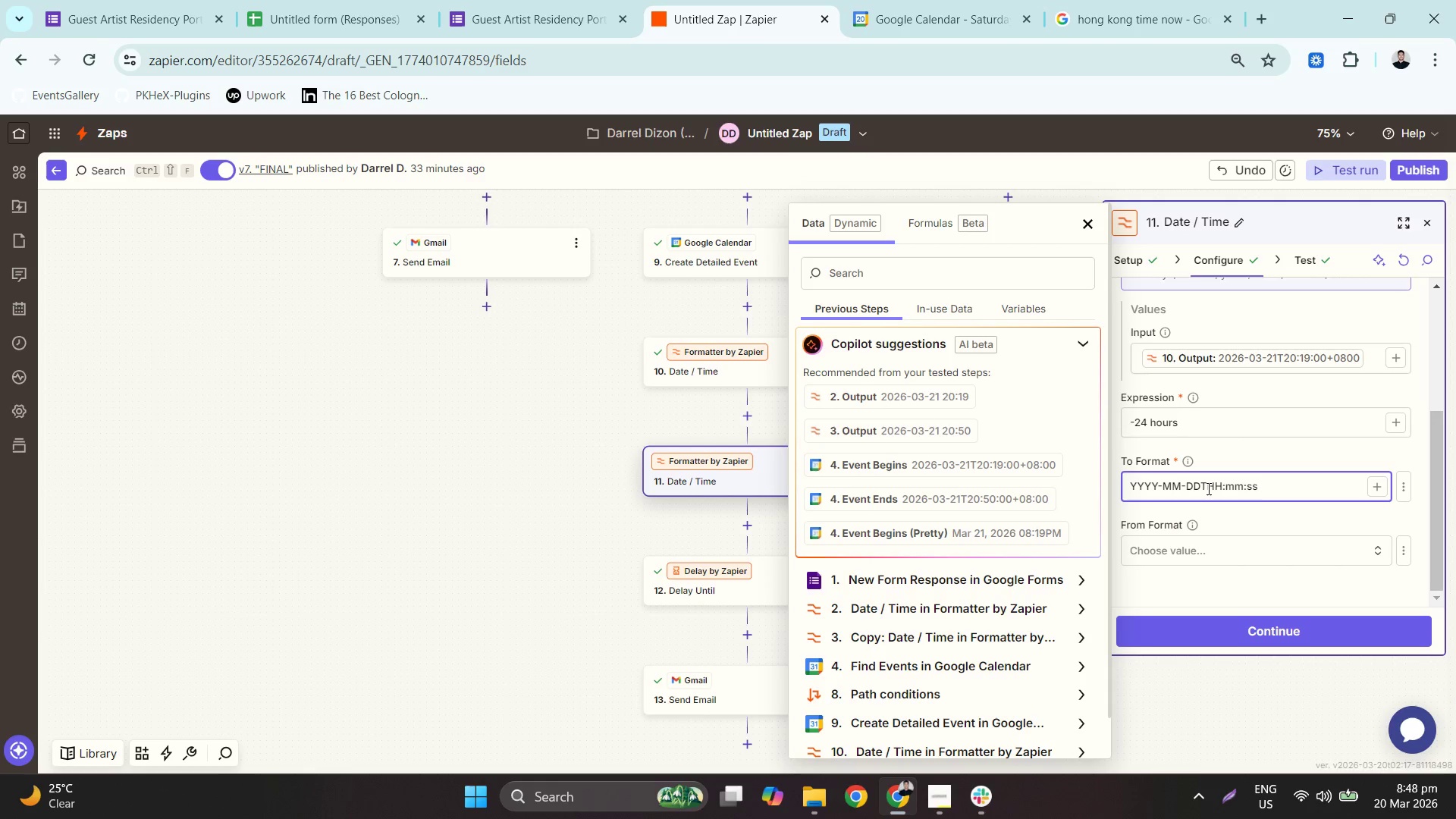 
type(+08;00)
 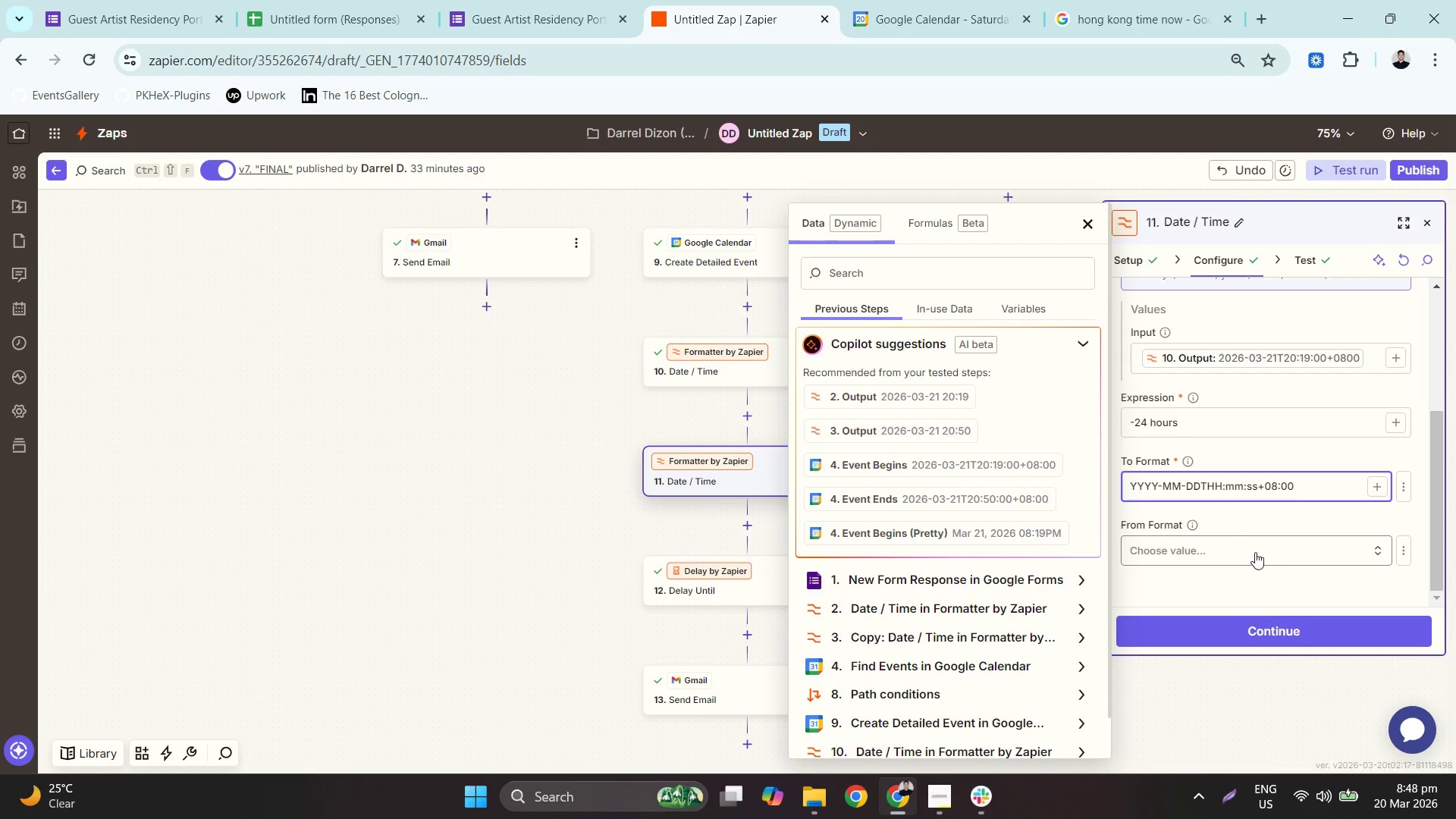 
left_click([1277, 633])
 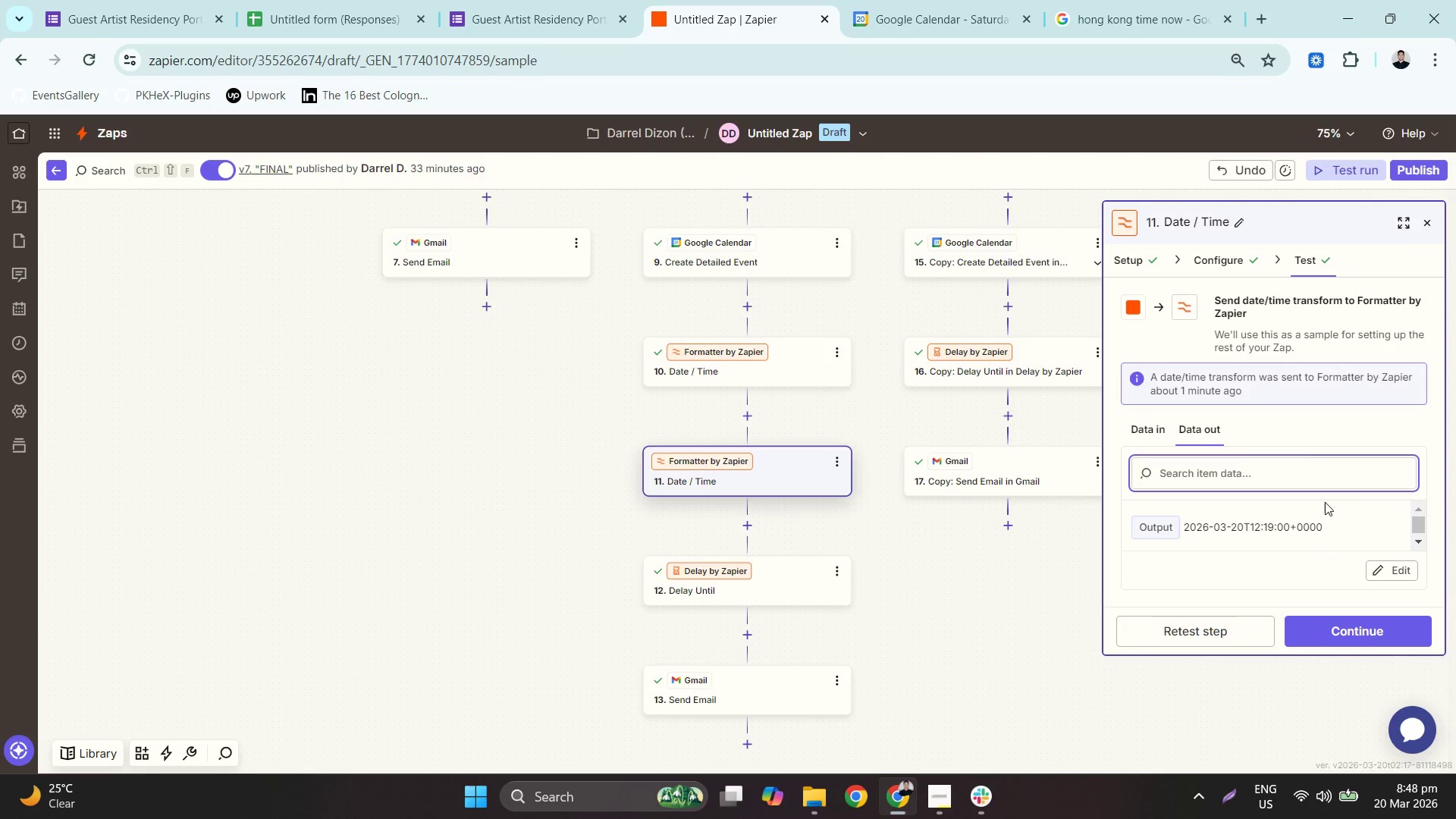 
left_click([1179, 632])
 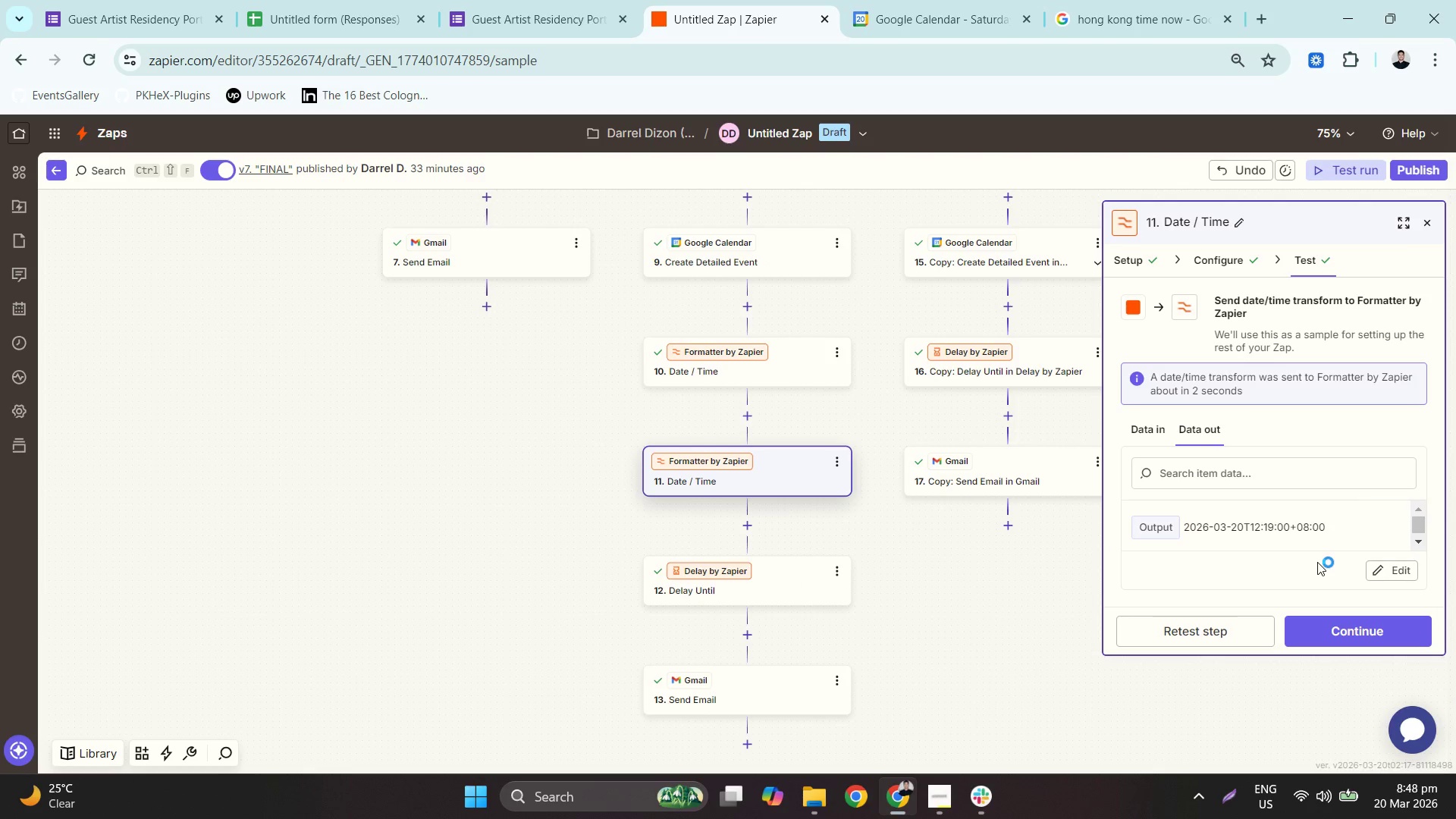 
left_click([1142, 431])
 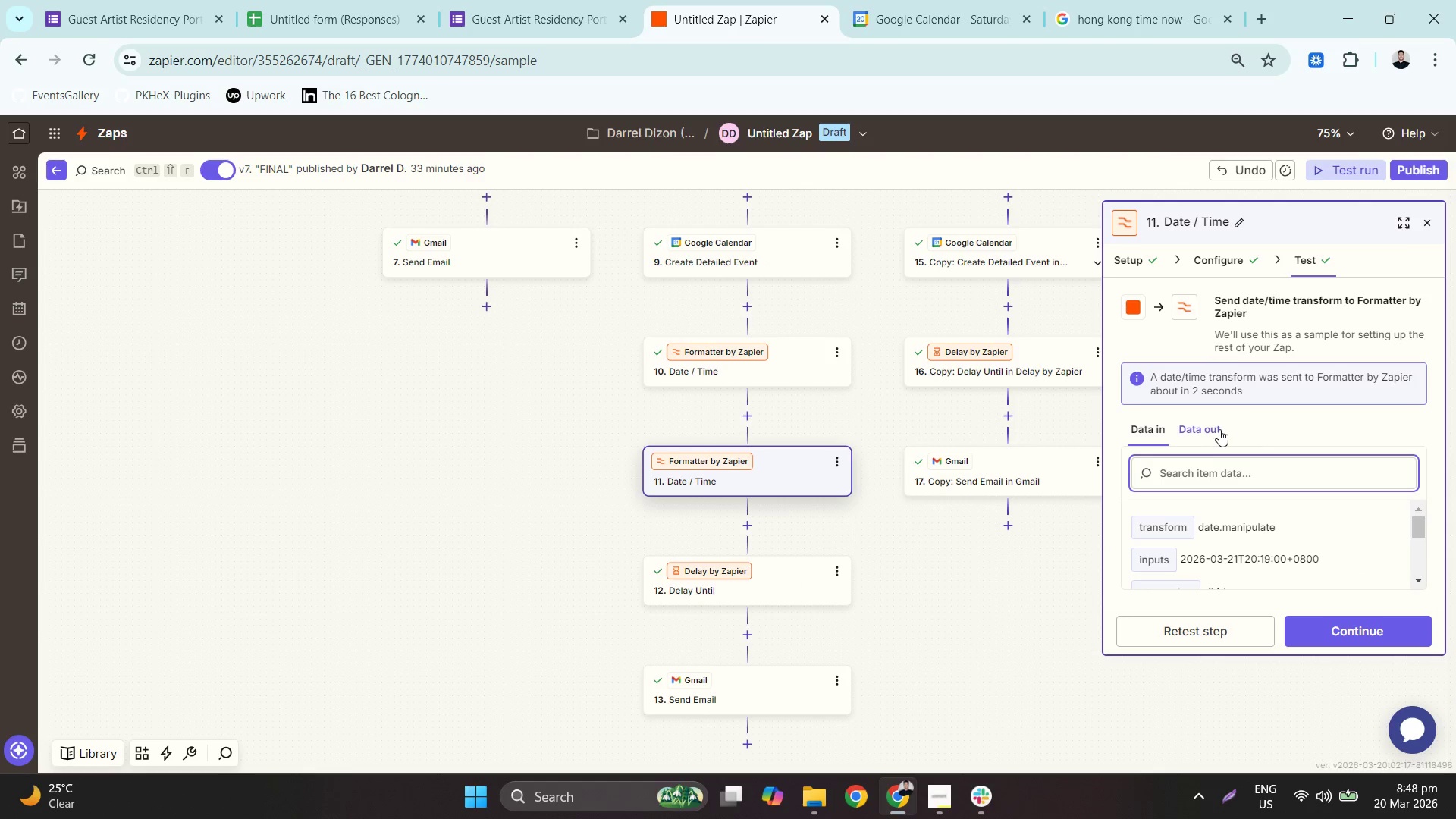 
left_click([1220, 429])
 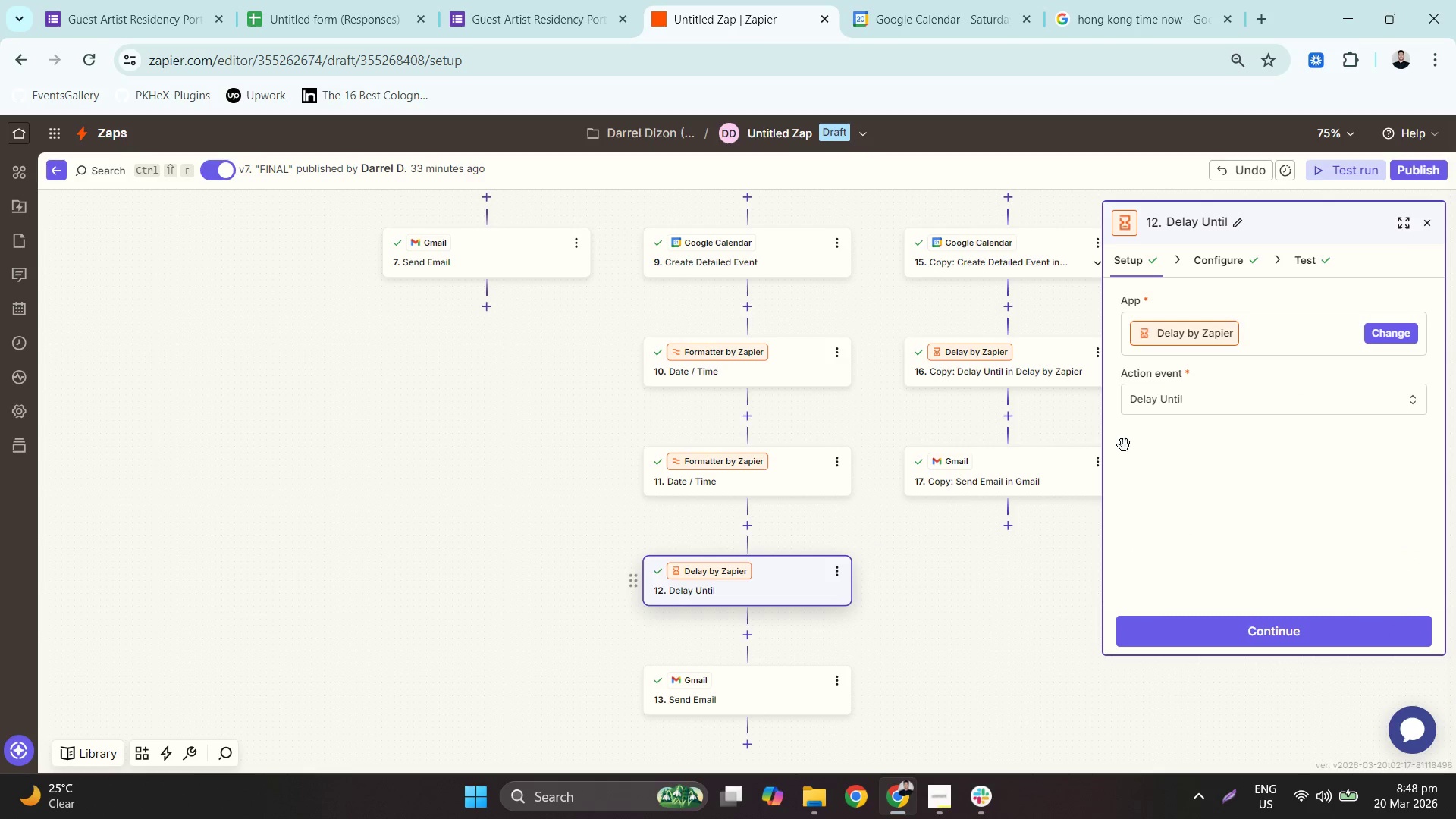 
left_click([1276, 623])
 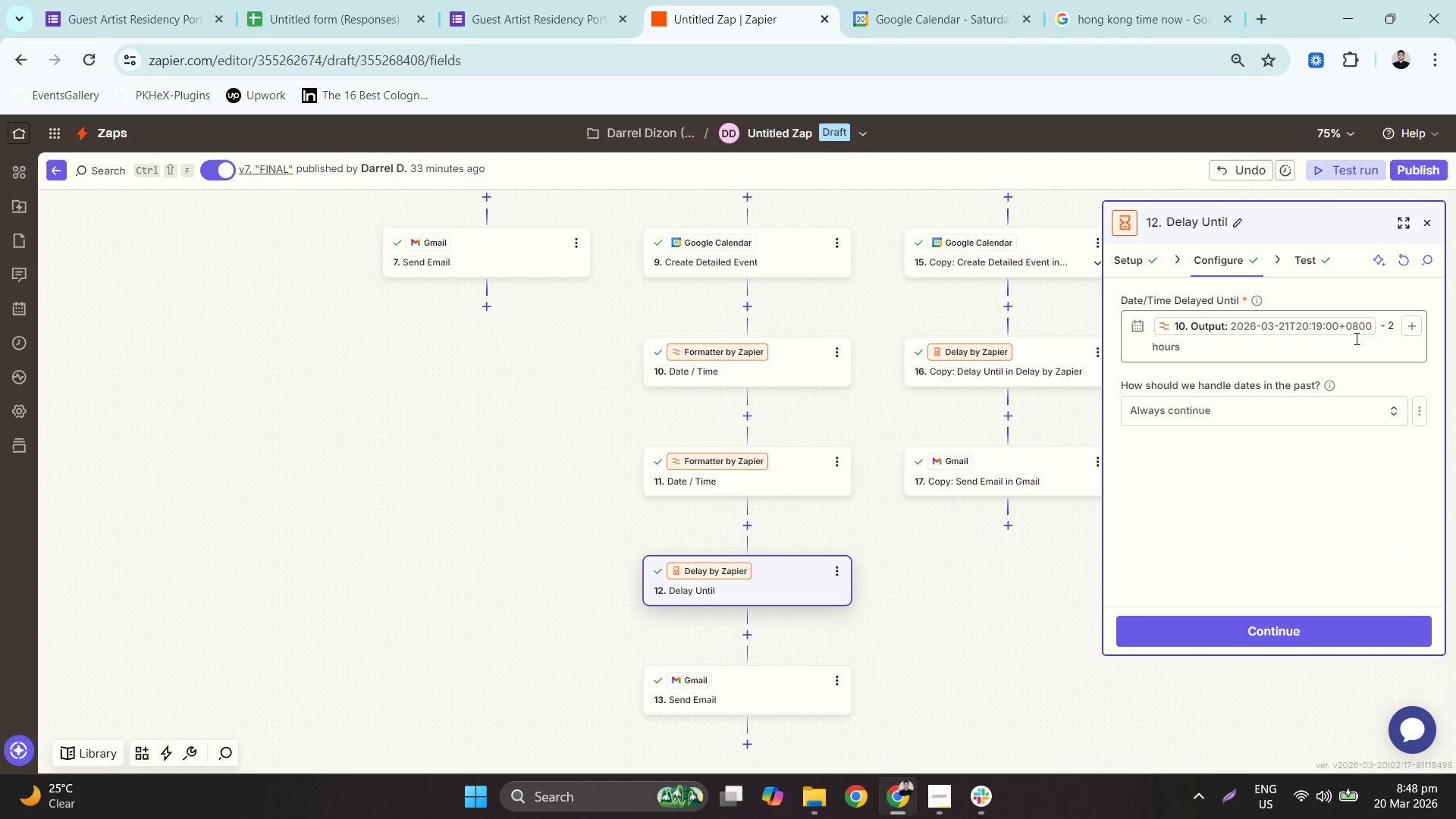 
left_click([1340, 344])
 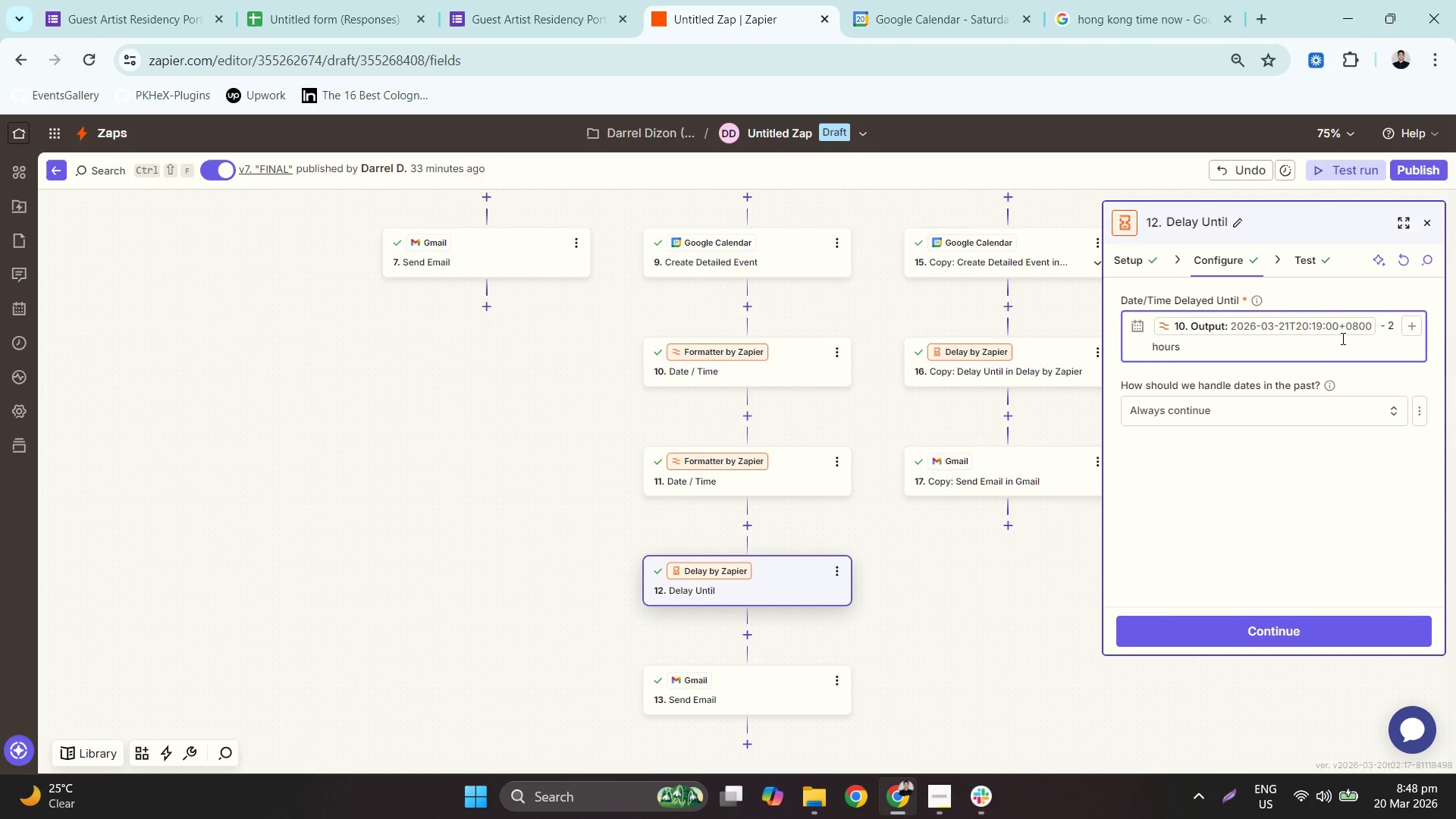 
hold_key(key=Backspace, duration=1.3)
 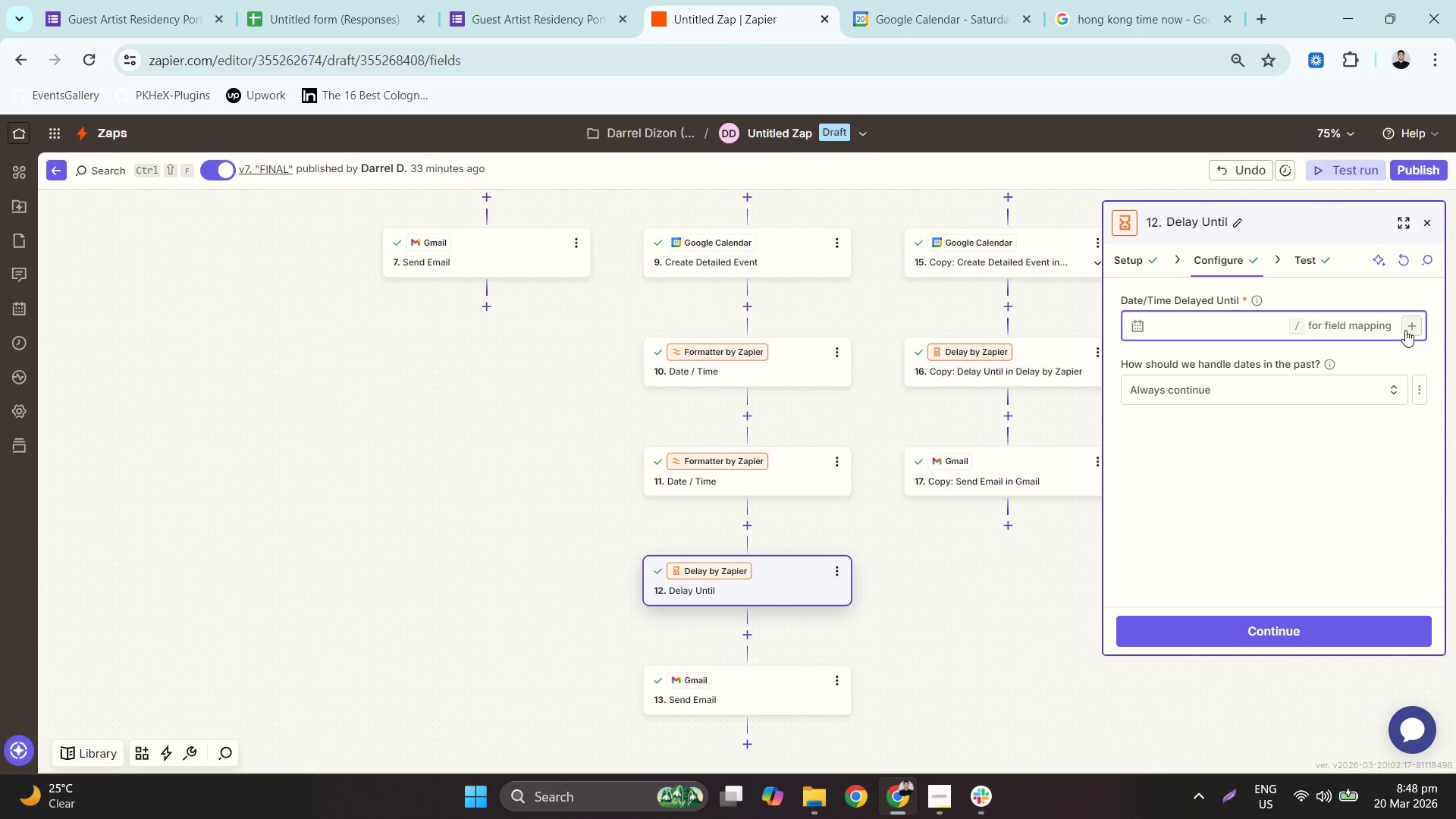 
left_click([1410, 326])
 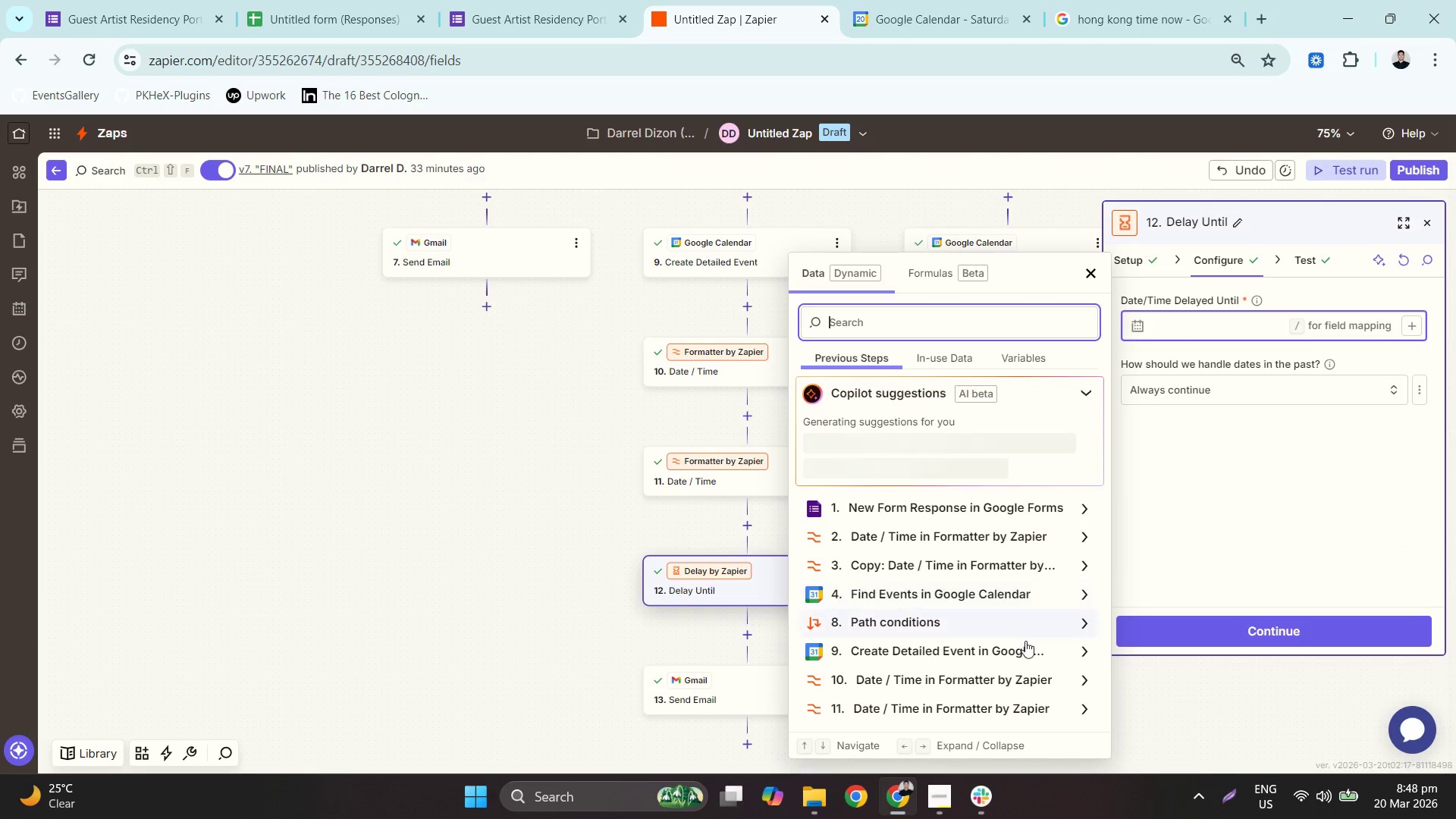 
scroll: coordinate [1022, 687], scroll_direction: down, amount: 10.0
 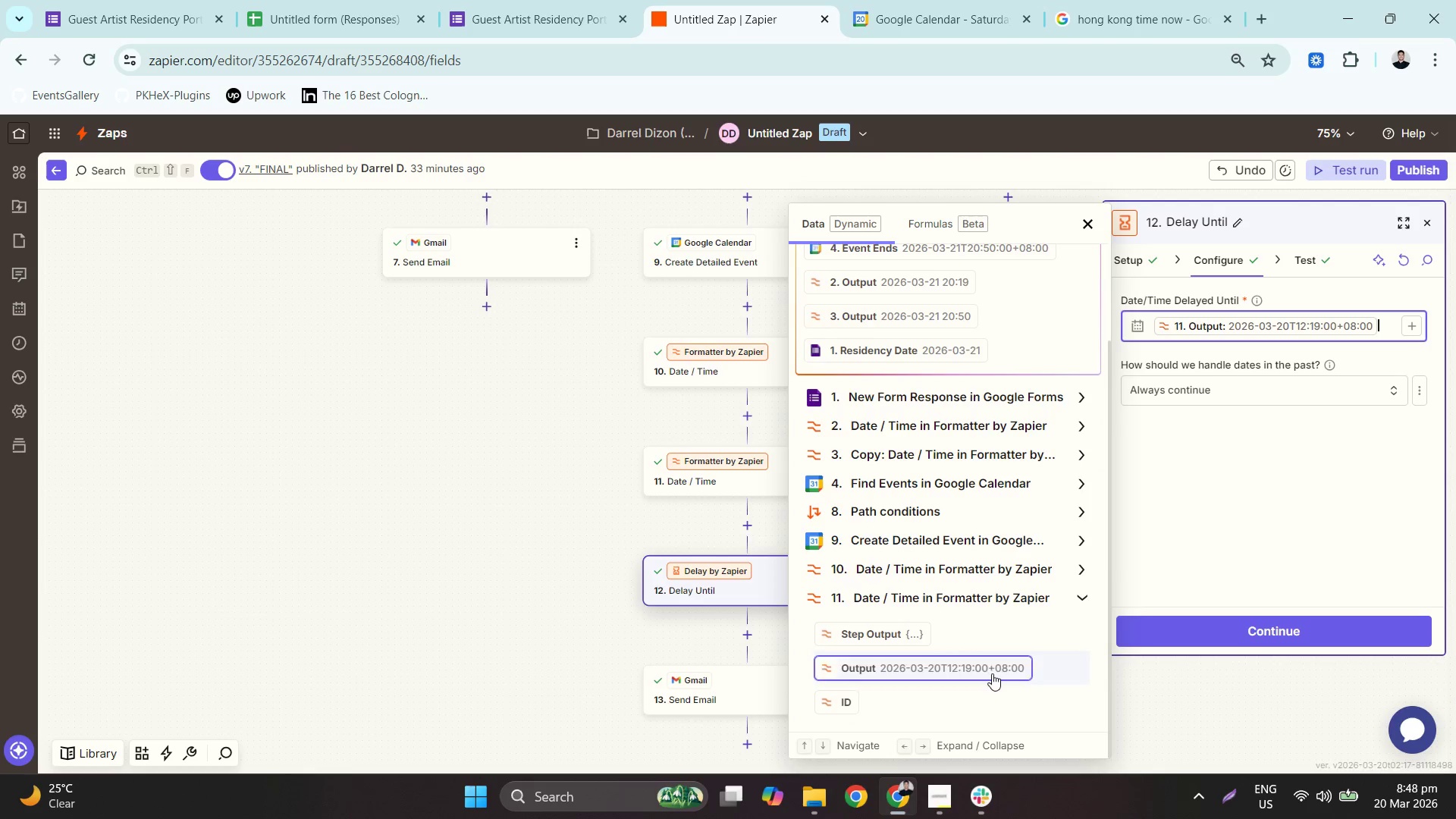 
double_click([1320, 483])
 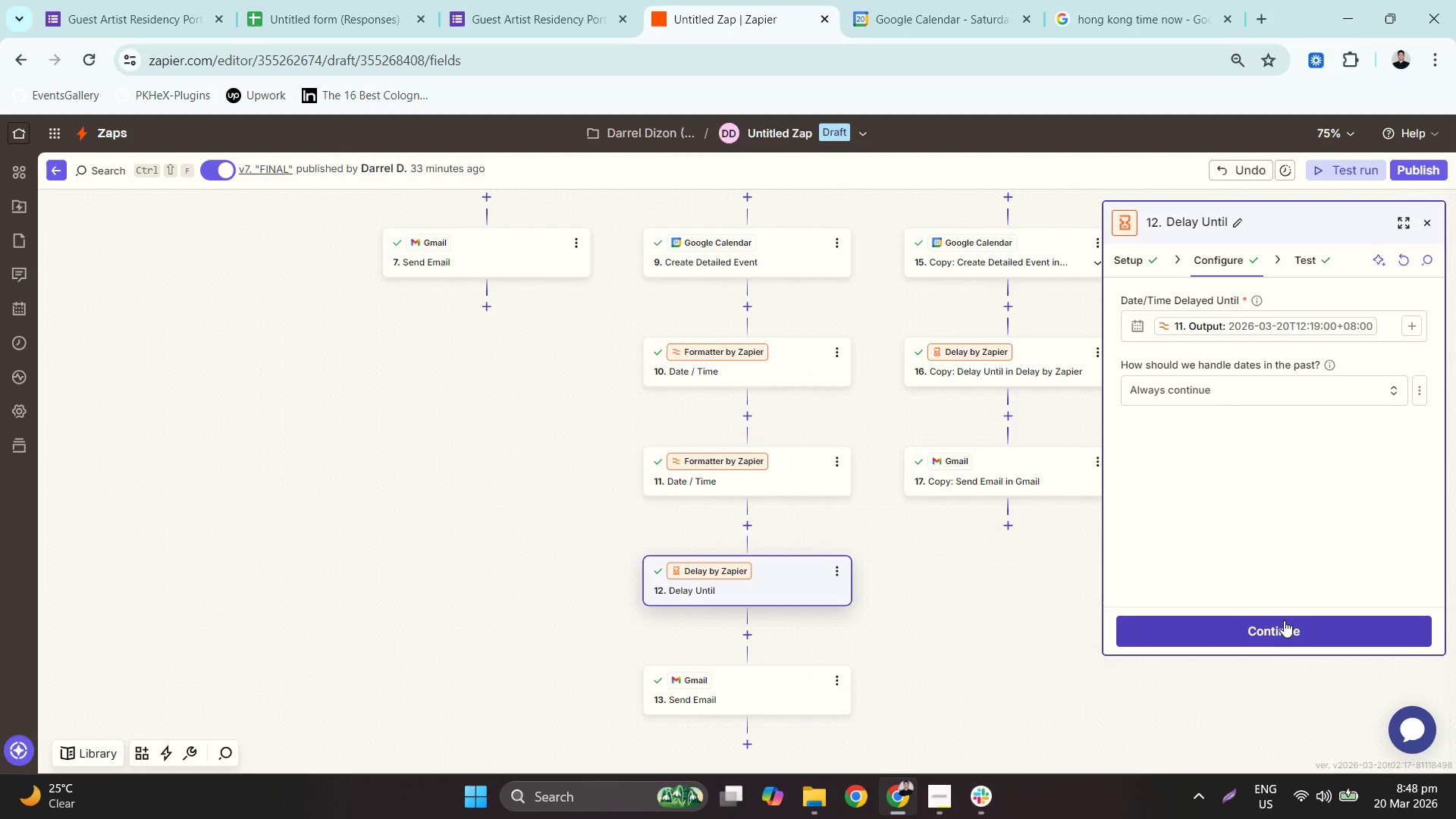 
triple_click([1284, 619])
 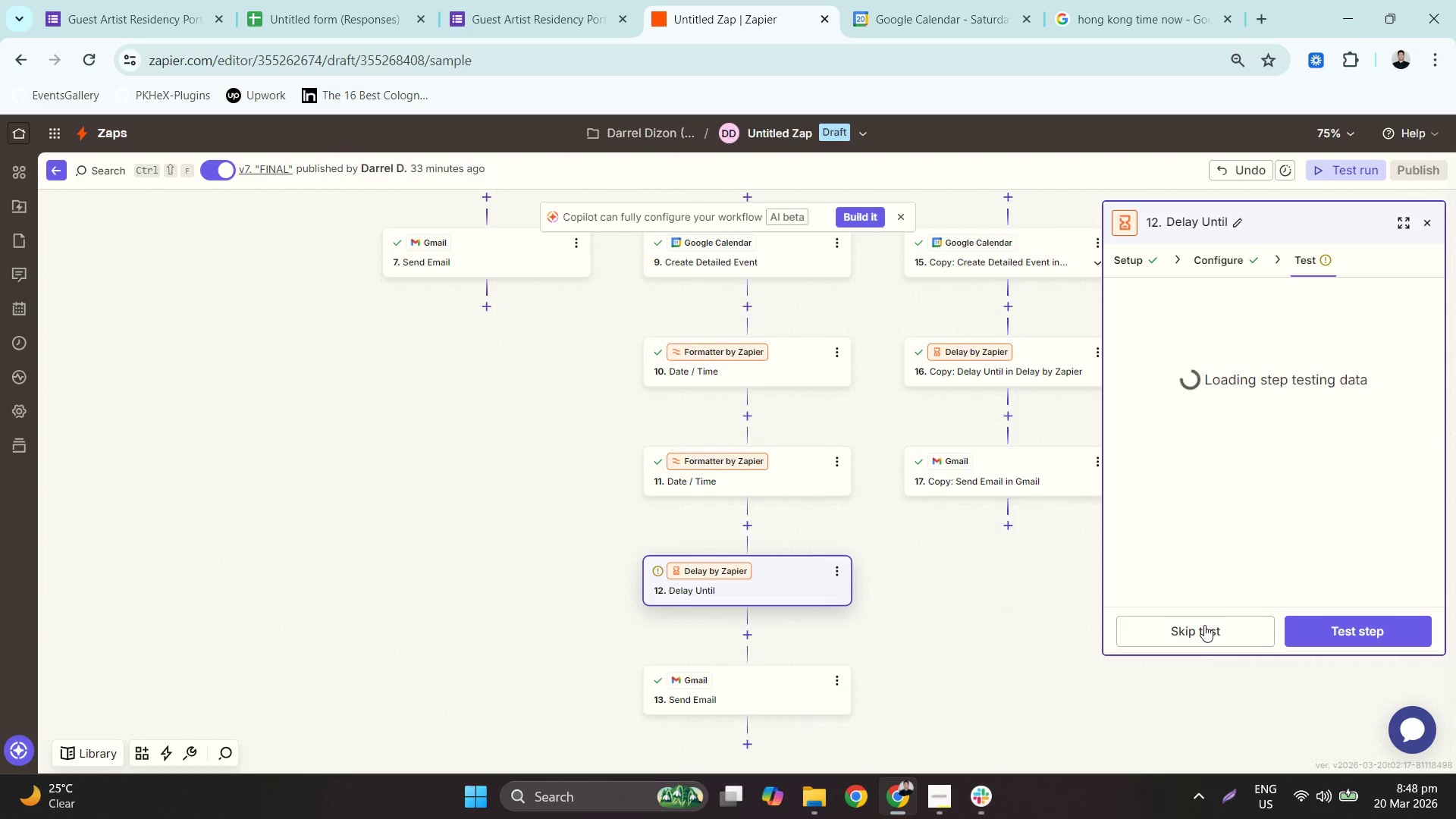 
left_click([1344, 639])
 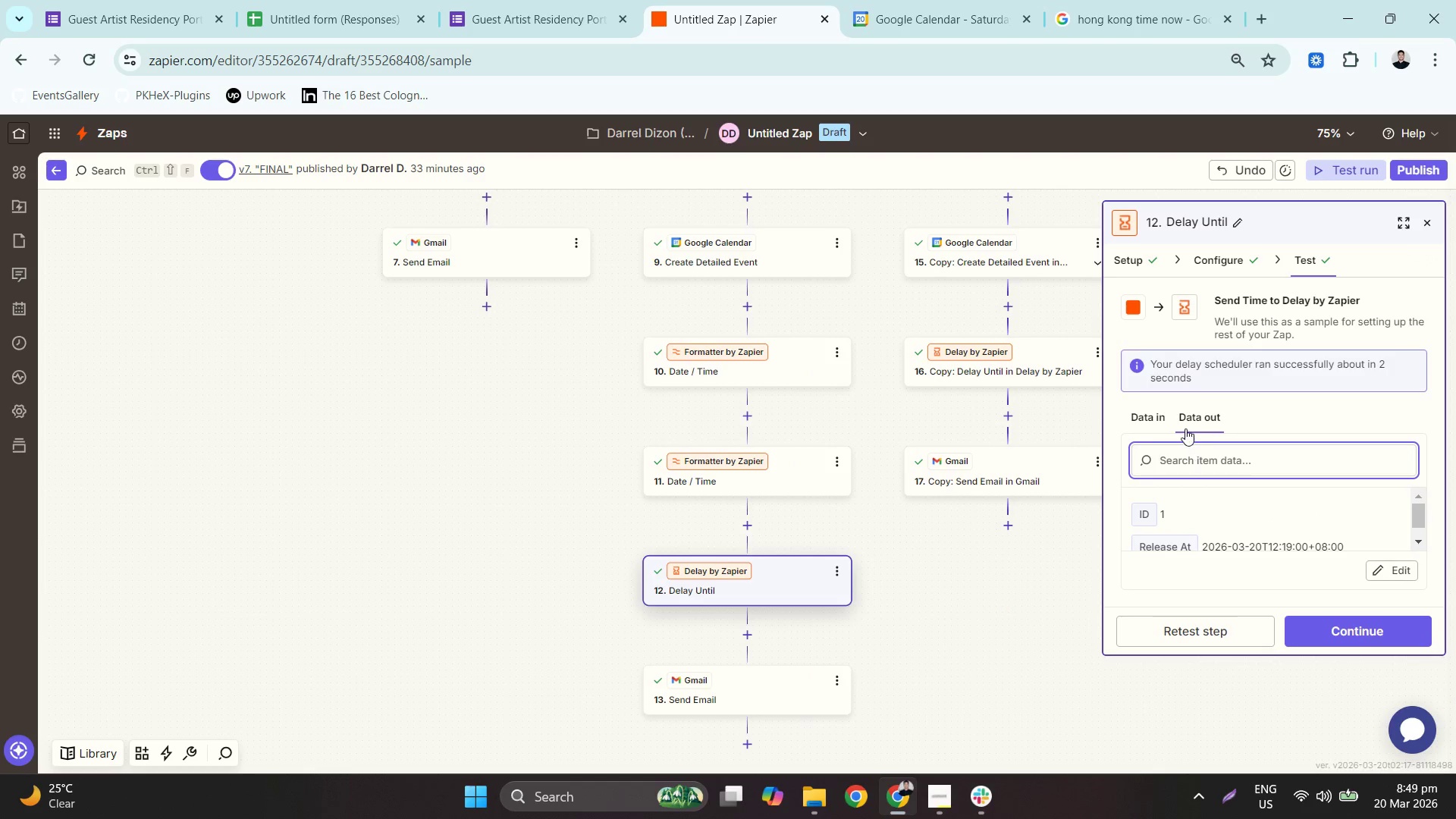 
left_click([1159, 412])
 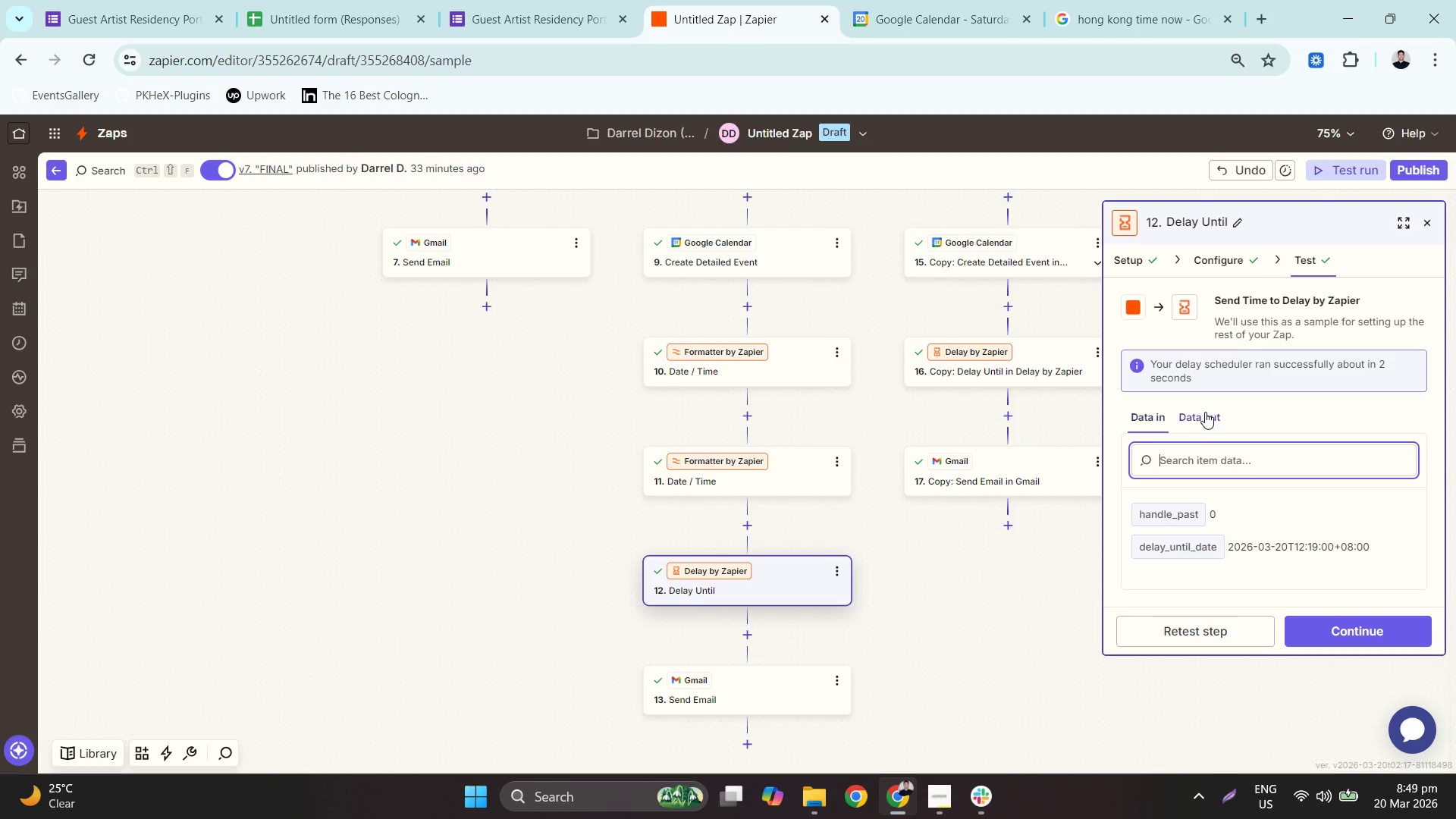 
left_click([1206, 411])
 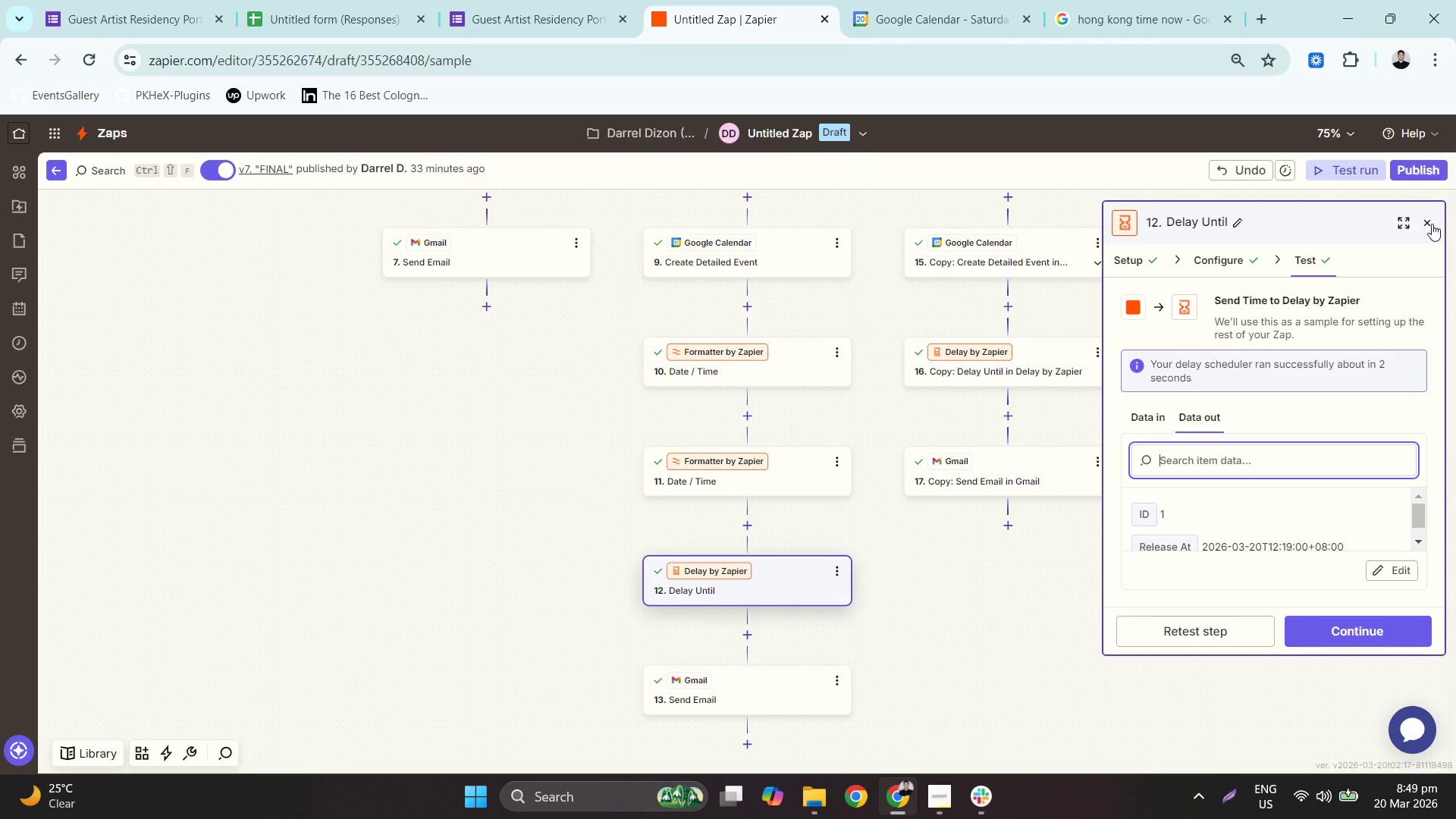 
double_click([1441, 159])
 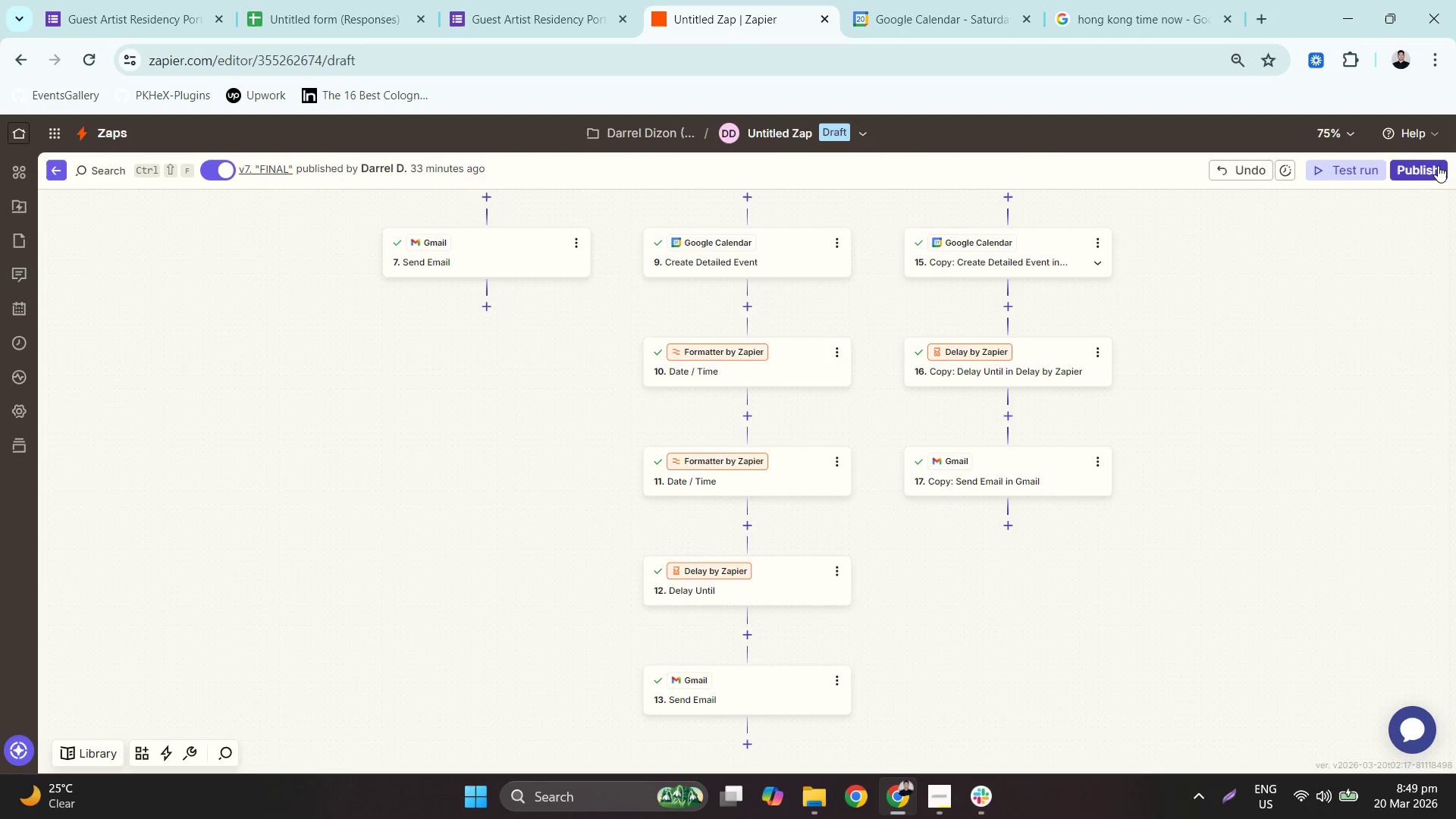 
left_click([1437, 166])
 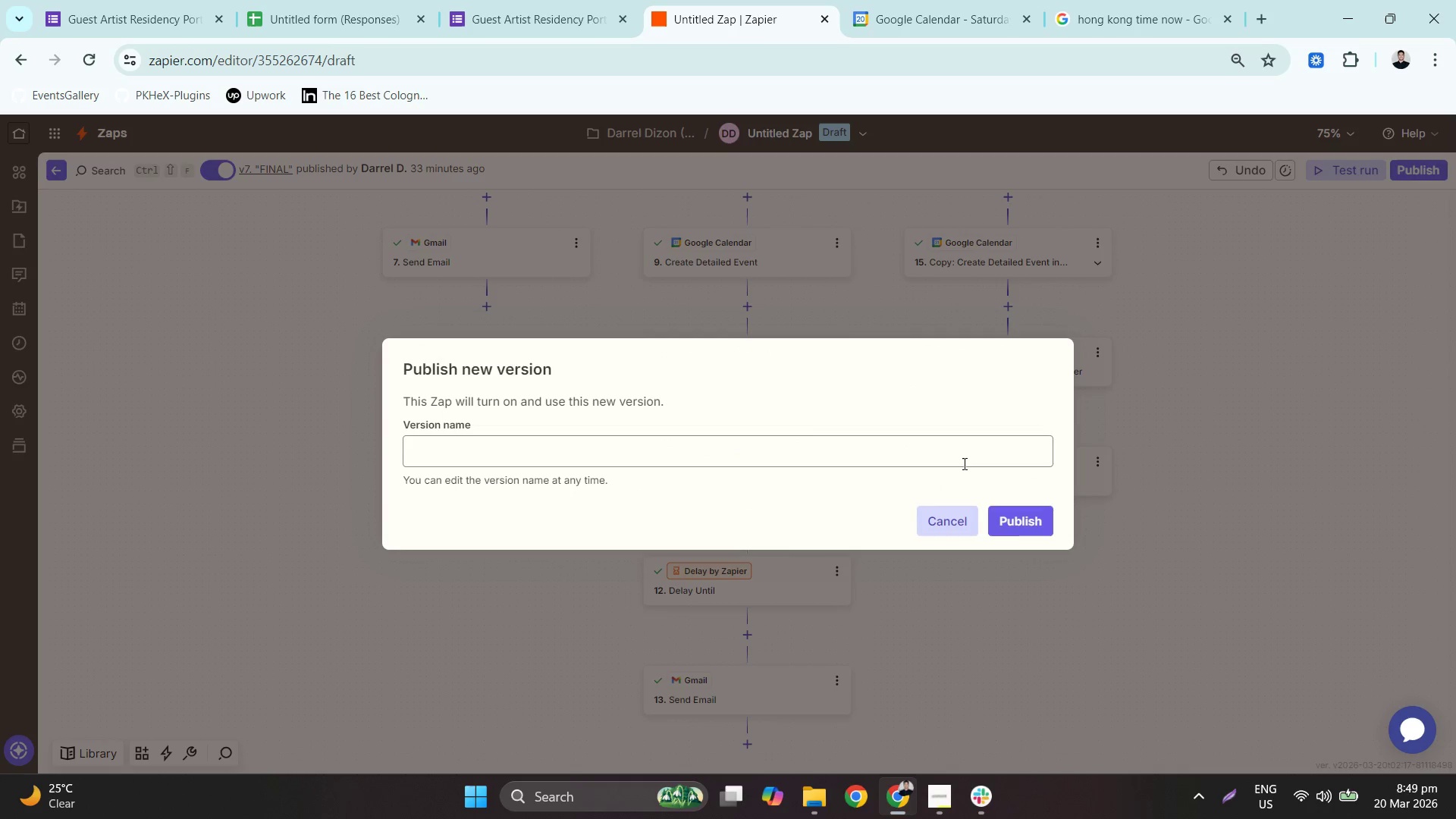 
left_click([1022, 523])
 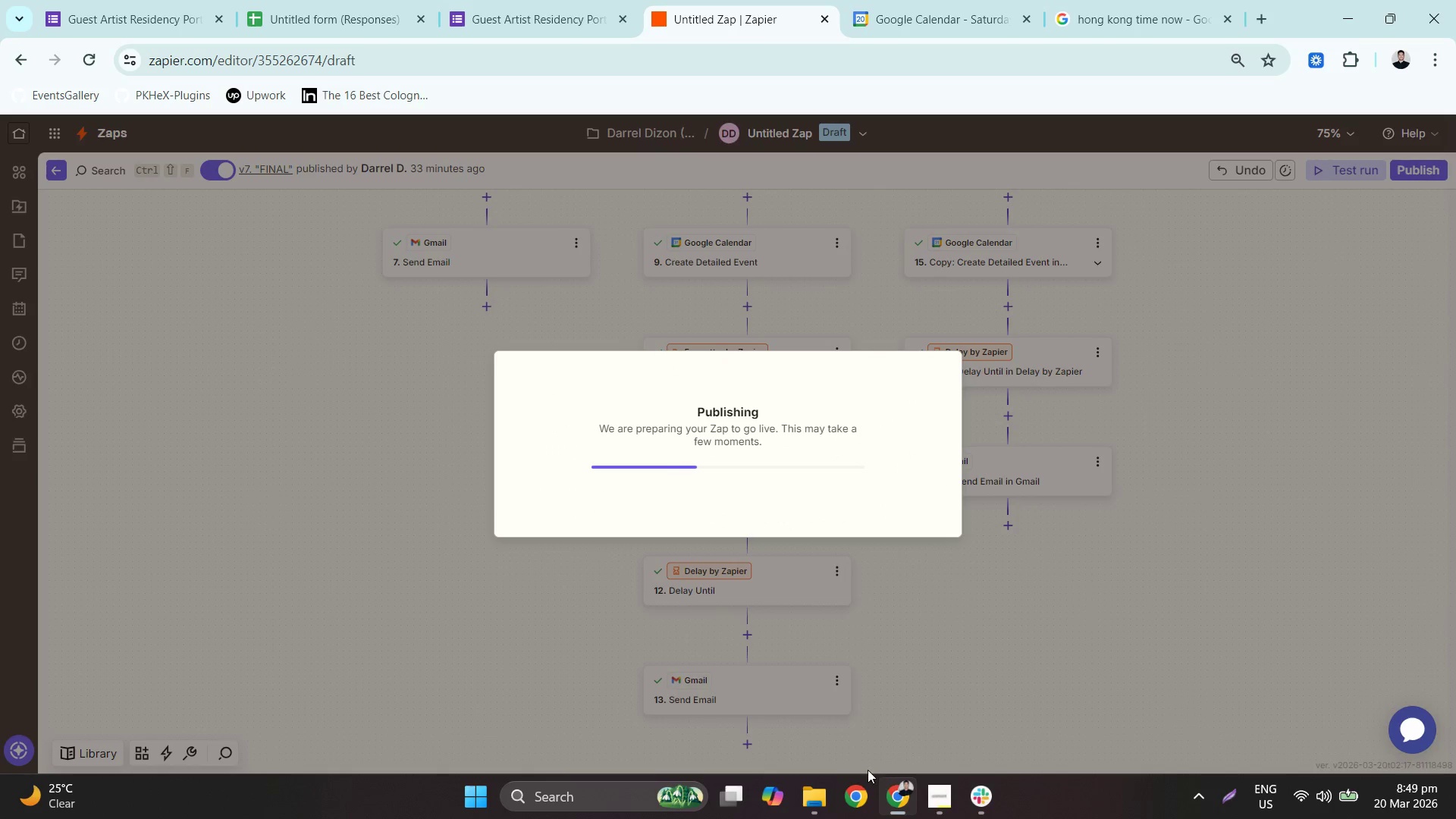 
left_click([940, 789])